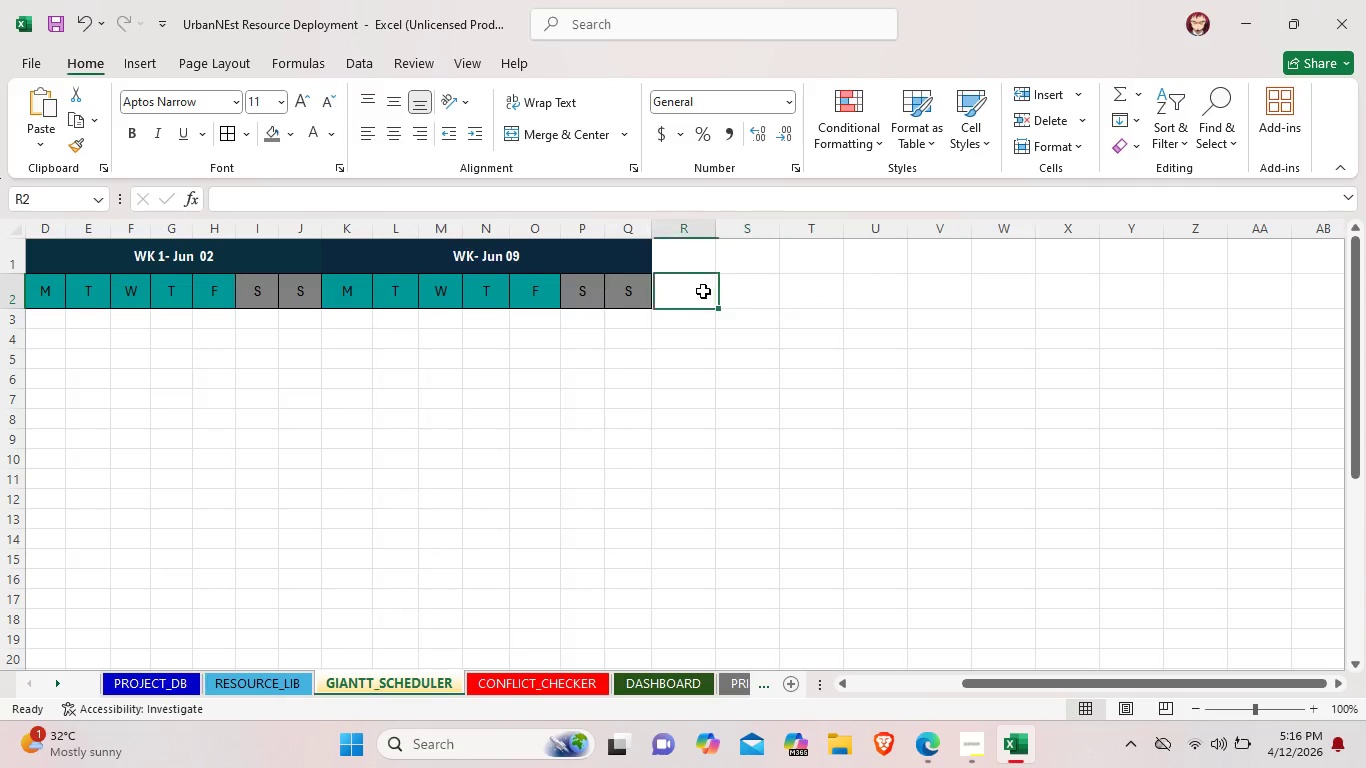 
left_click([703, 291])
 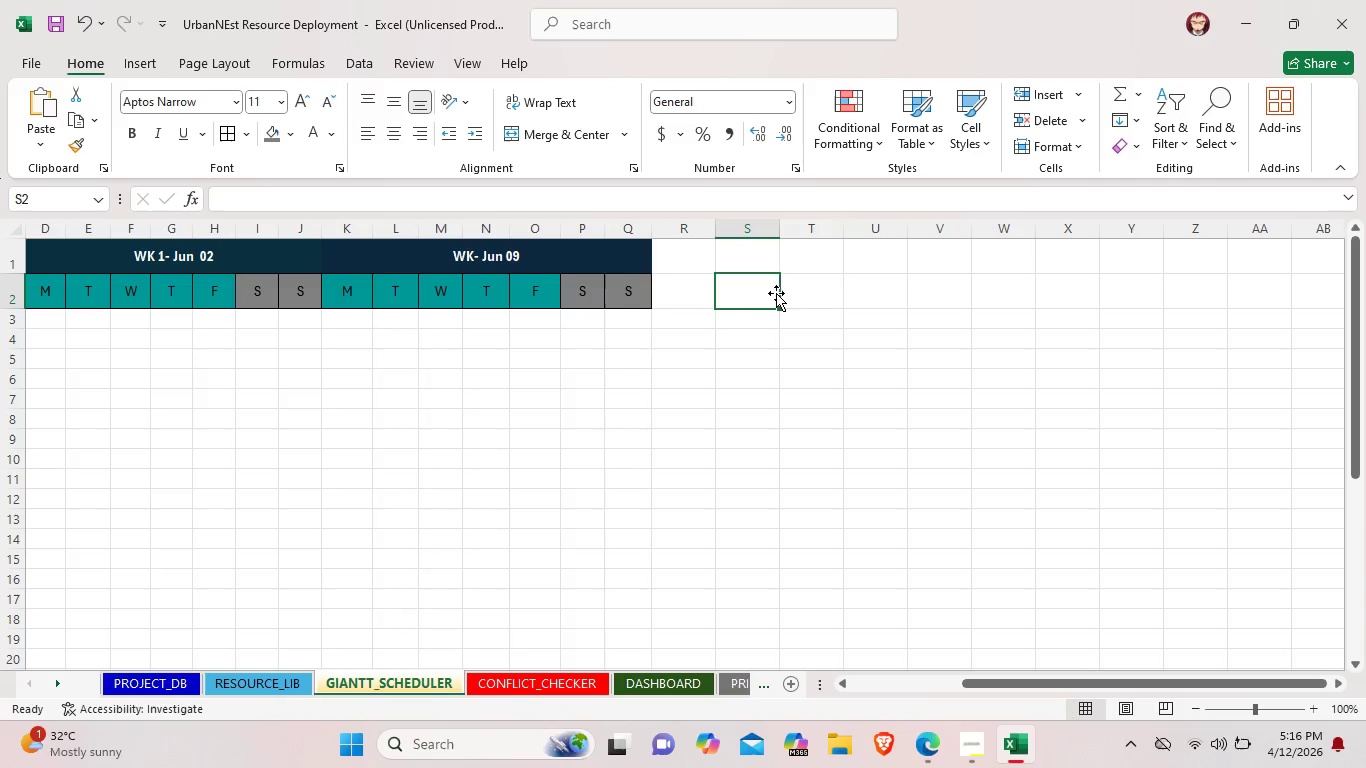 
double_click([807, 293])
 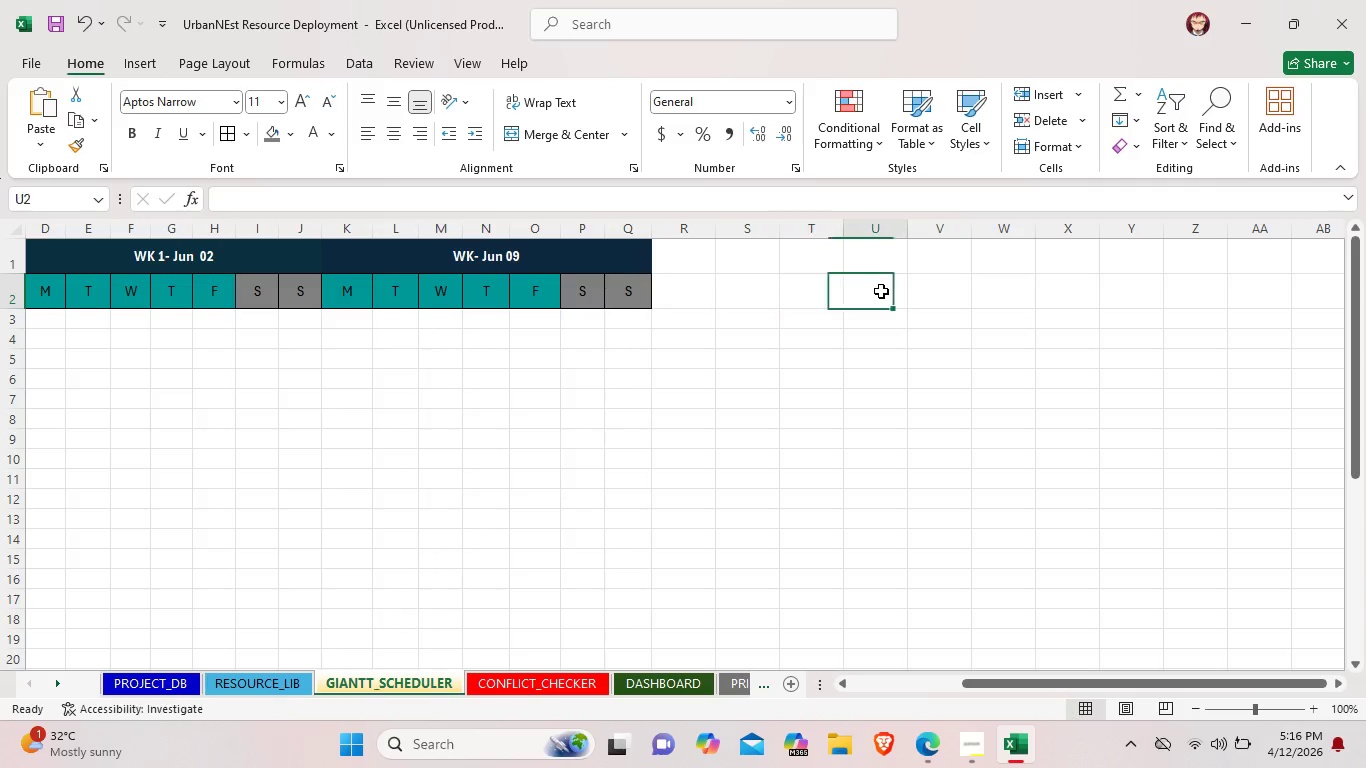 
triple_click([881, 291])
 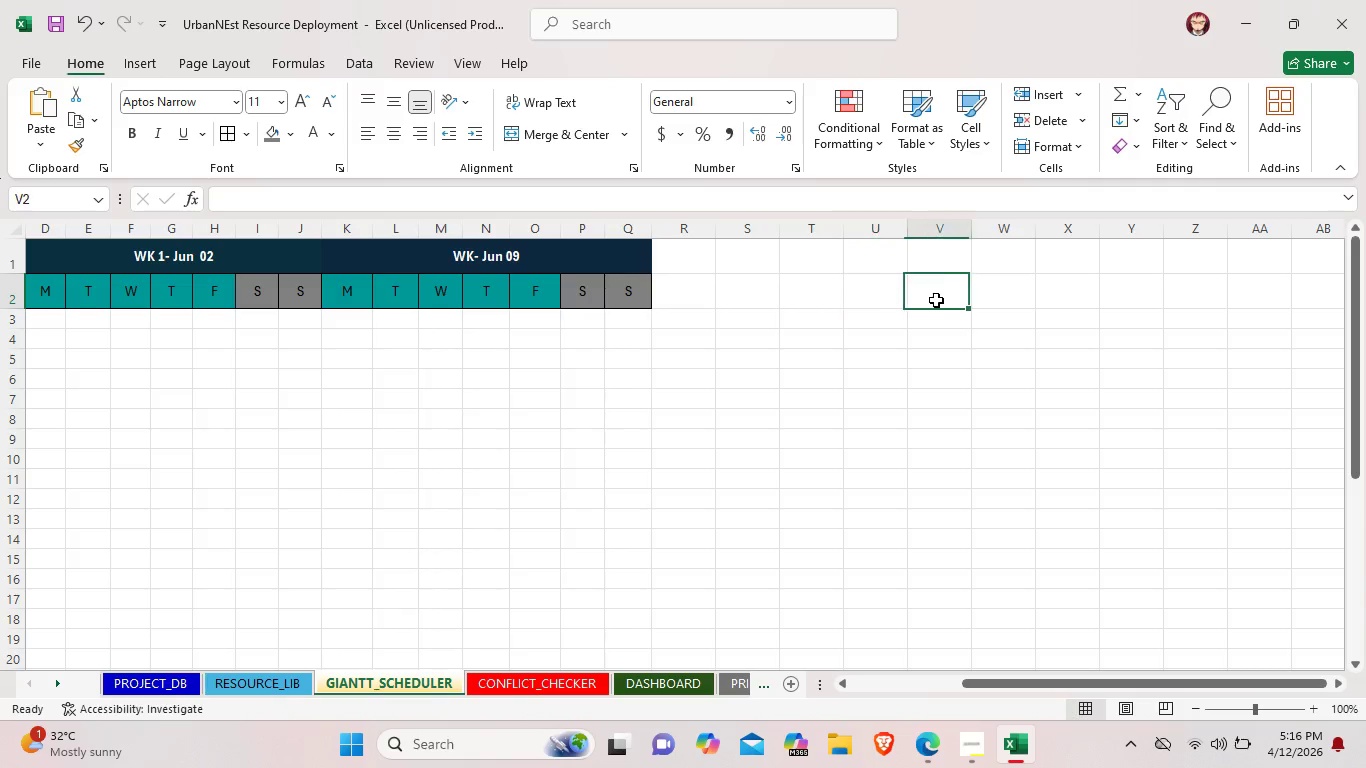 
triple_click([936, 300])
 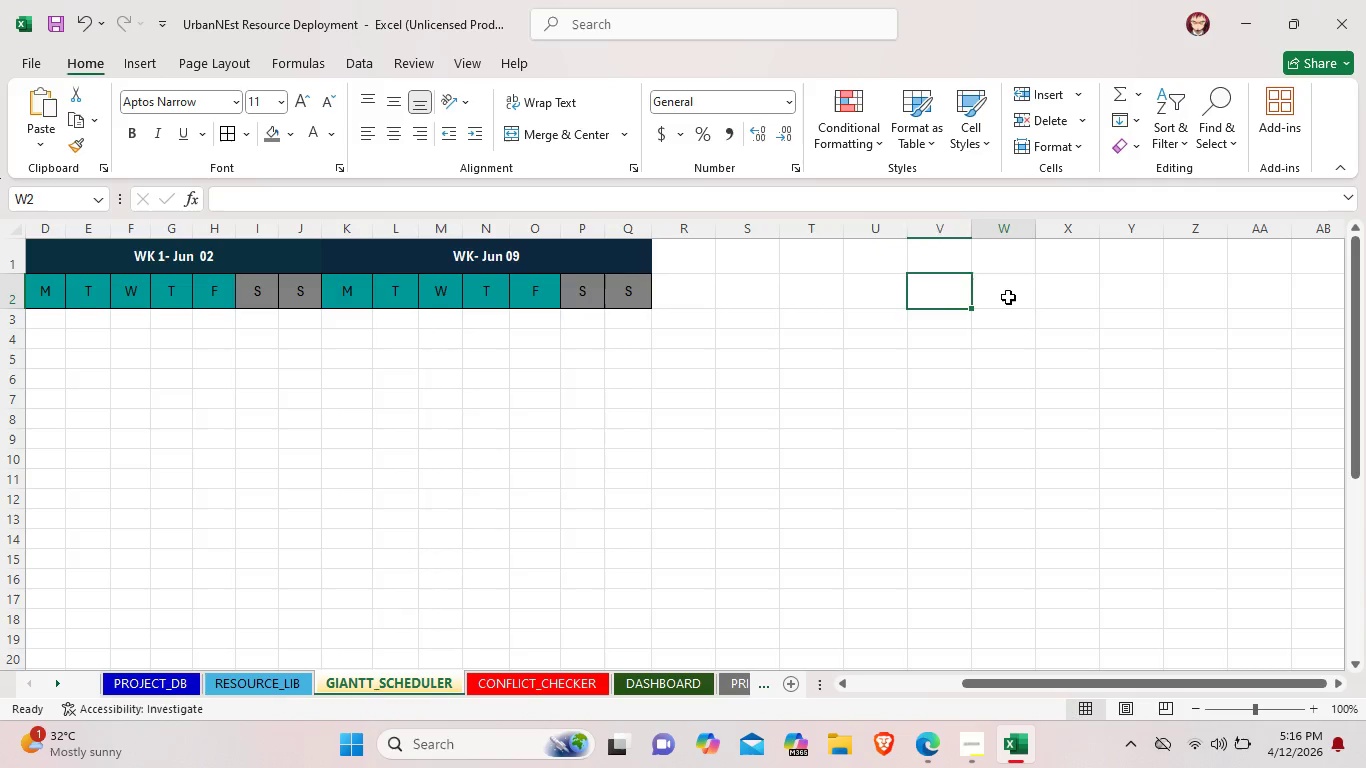 
triple_click([1008, 297])
 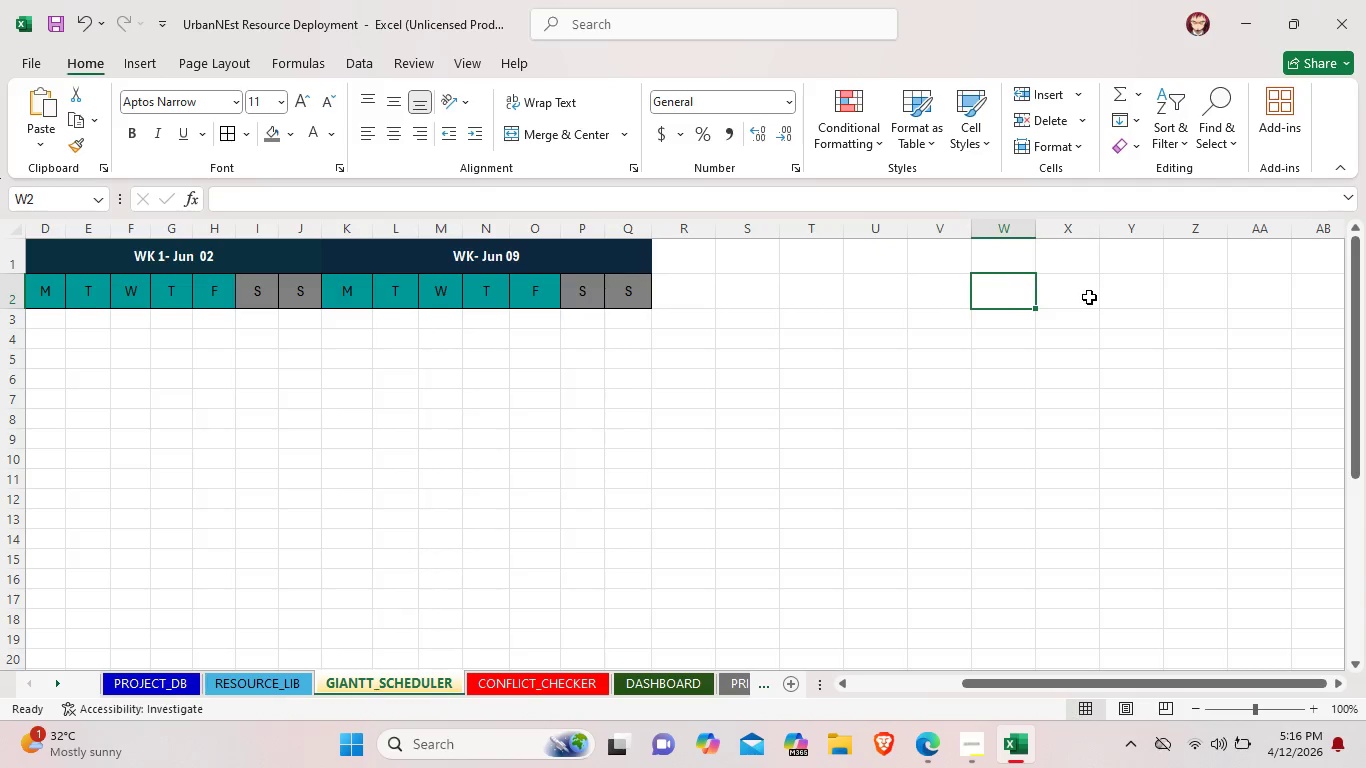 
left_click([1089, 297])
 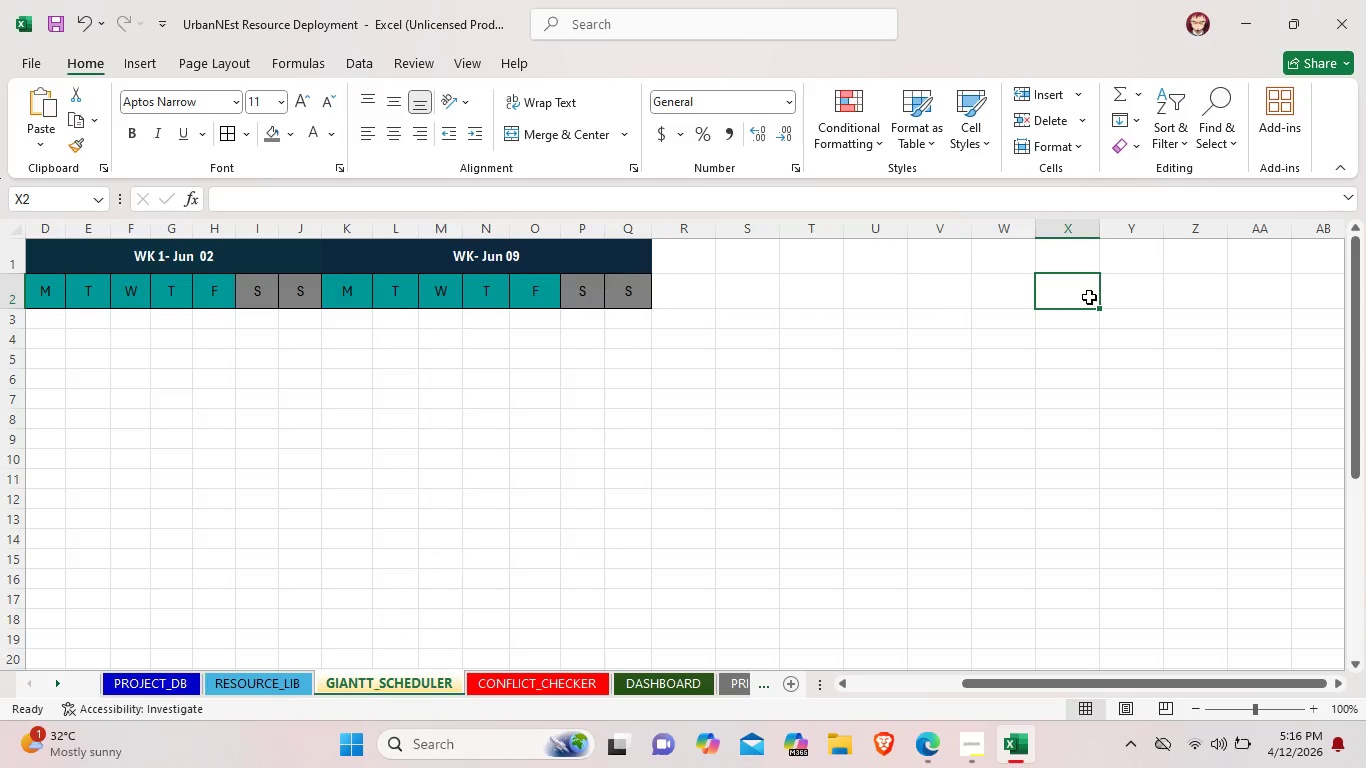 
left_click_drag(start_coordinate=[1089, 297], to_coordinate=[929, 296])
 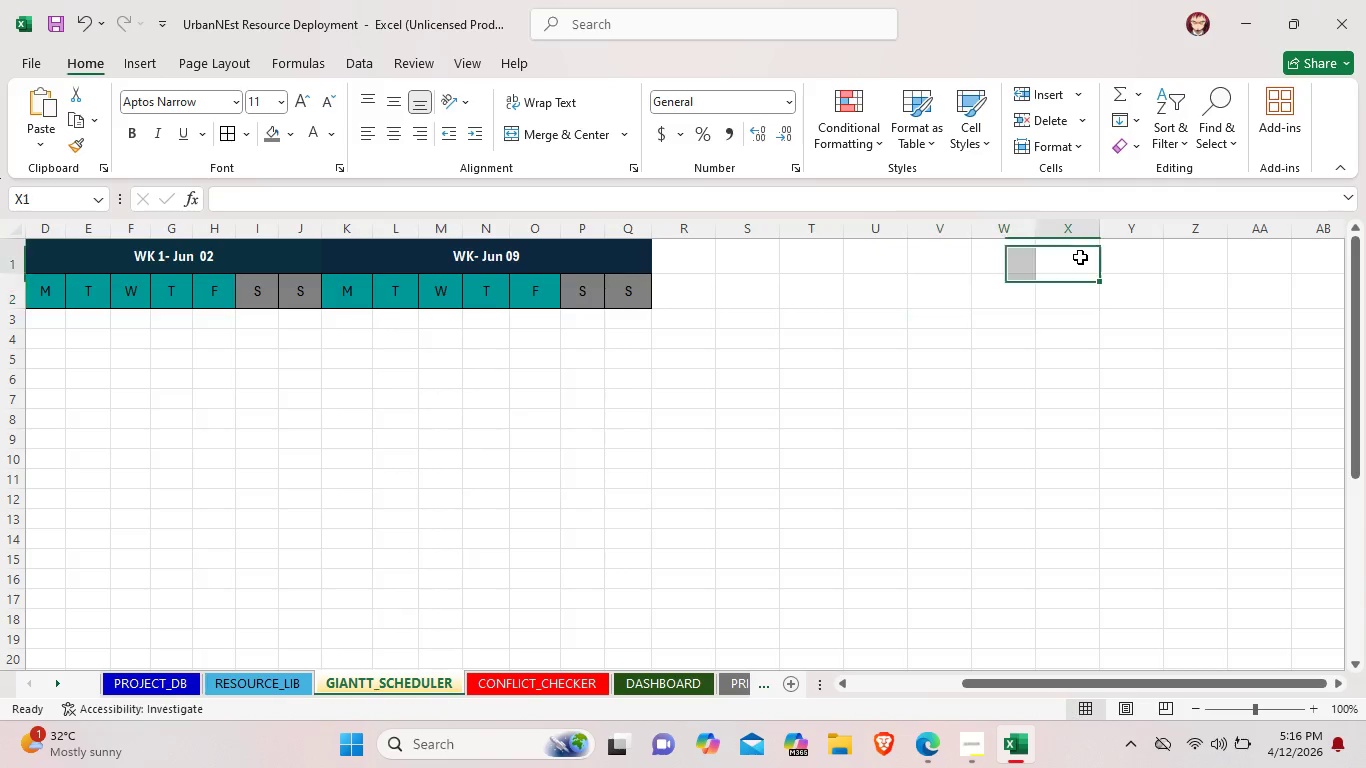 
left_click_drag(start_coordinate=[1080, 256], to_coordinate=[706, 247])
 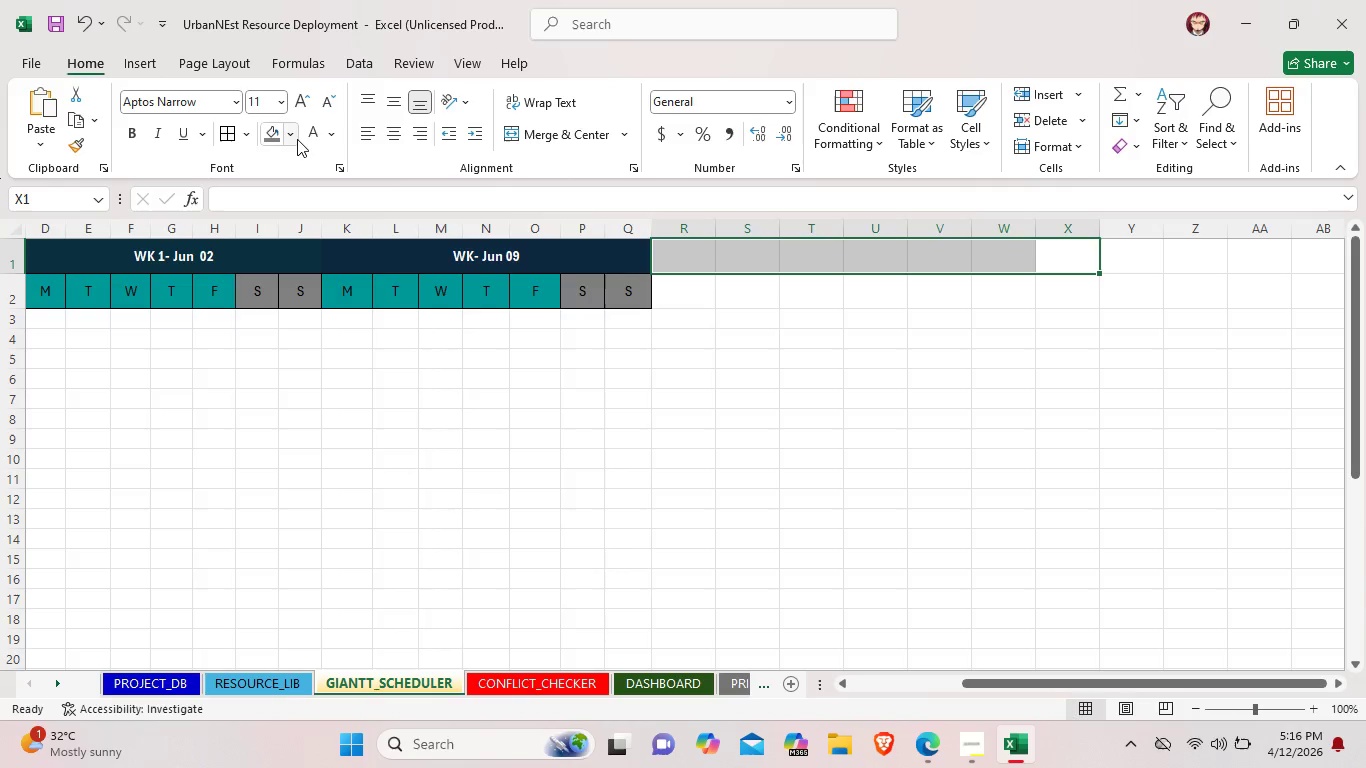 
left_click([297, 139])
 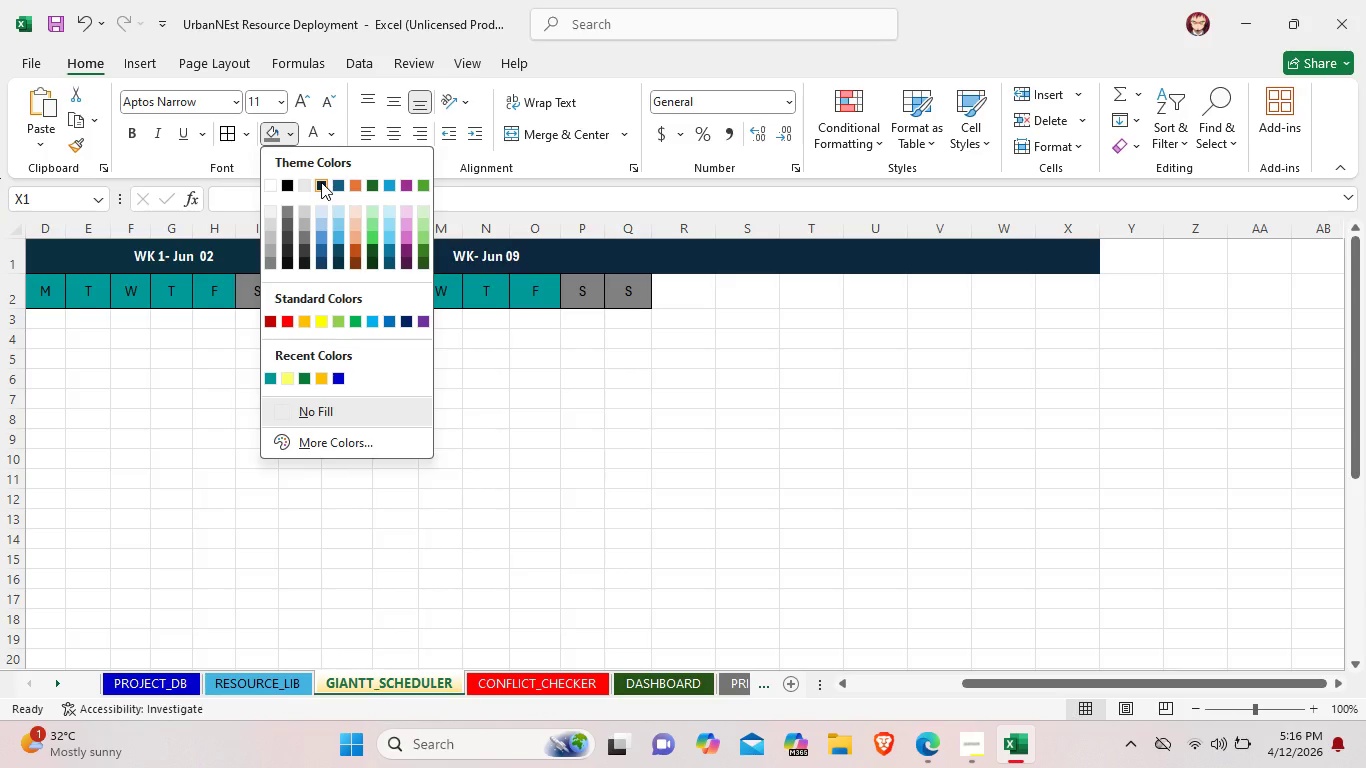 
left_click([321, 182])
 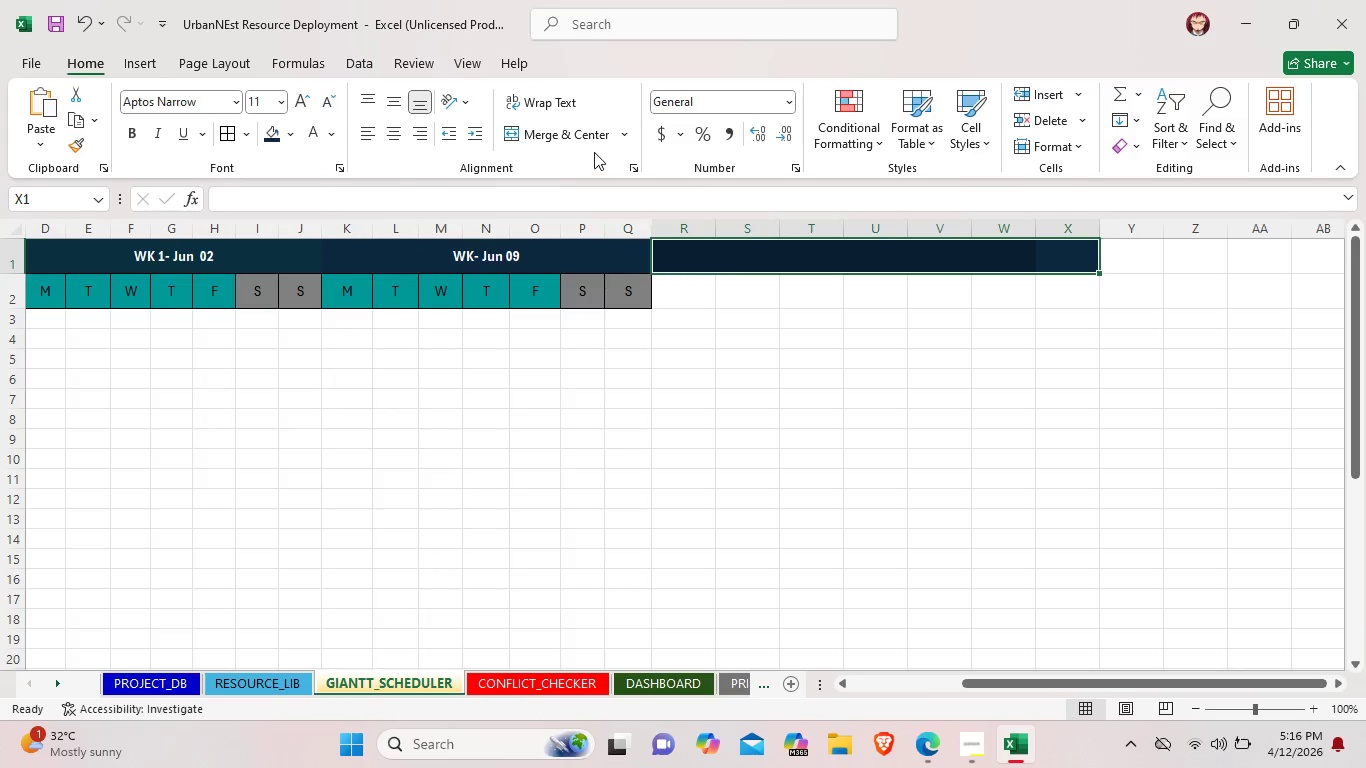 
left_click([577, 134])
 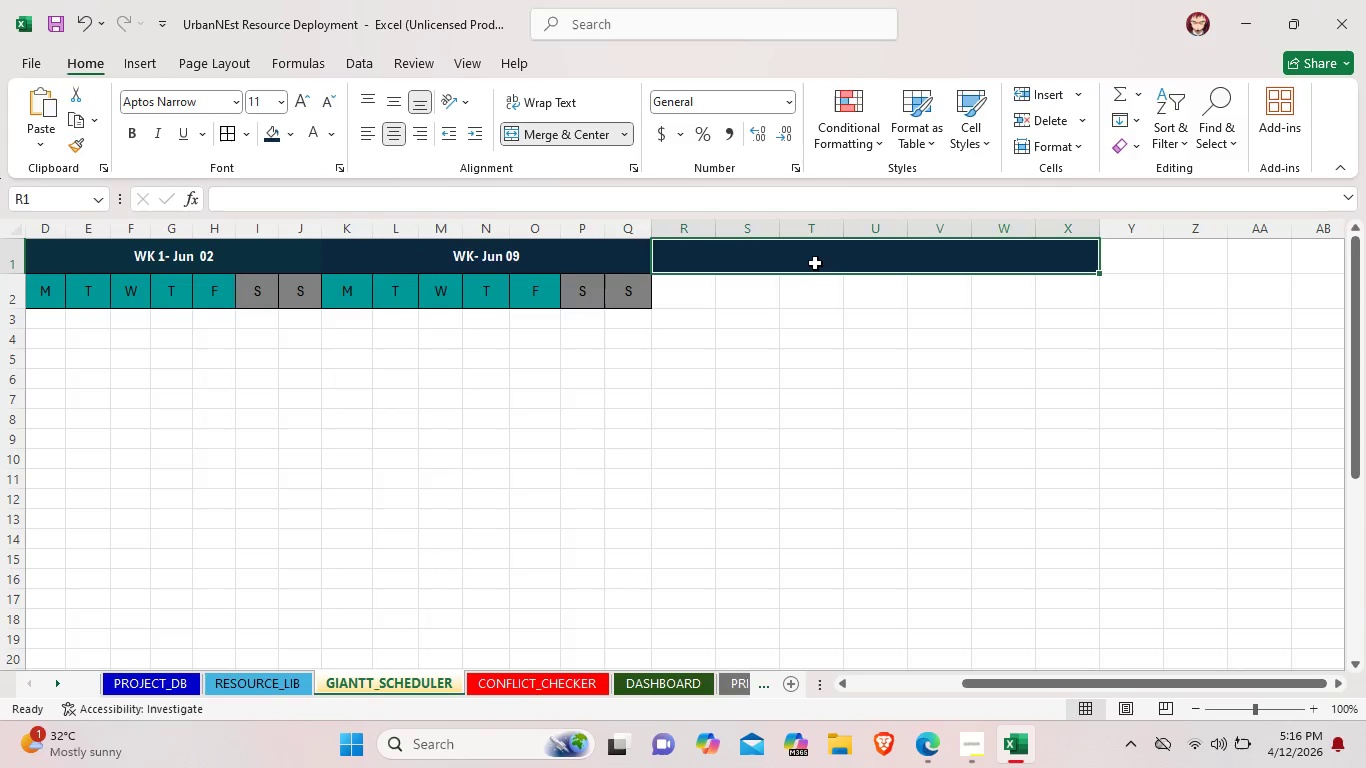 
double_click([815, 263])
 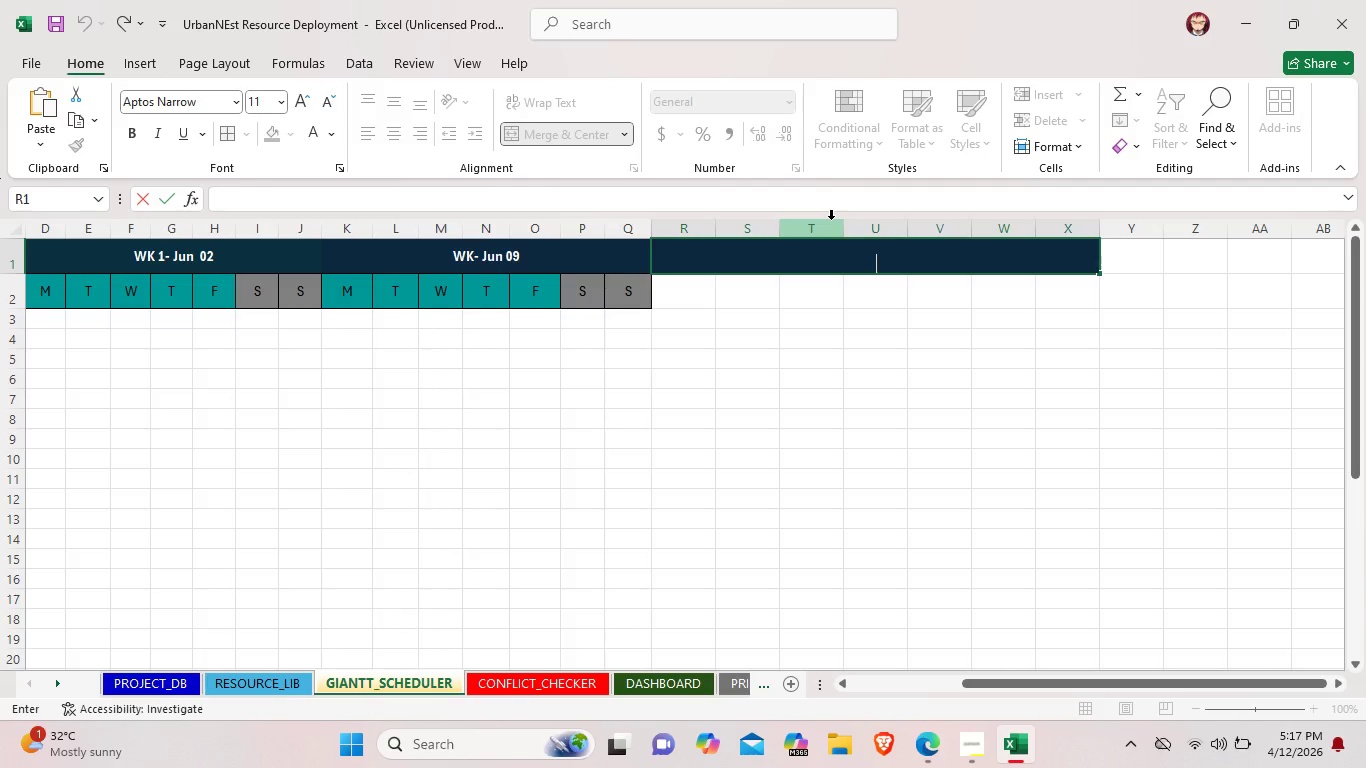 
wait(61.16)
 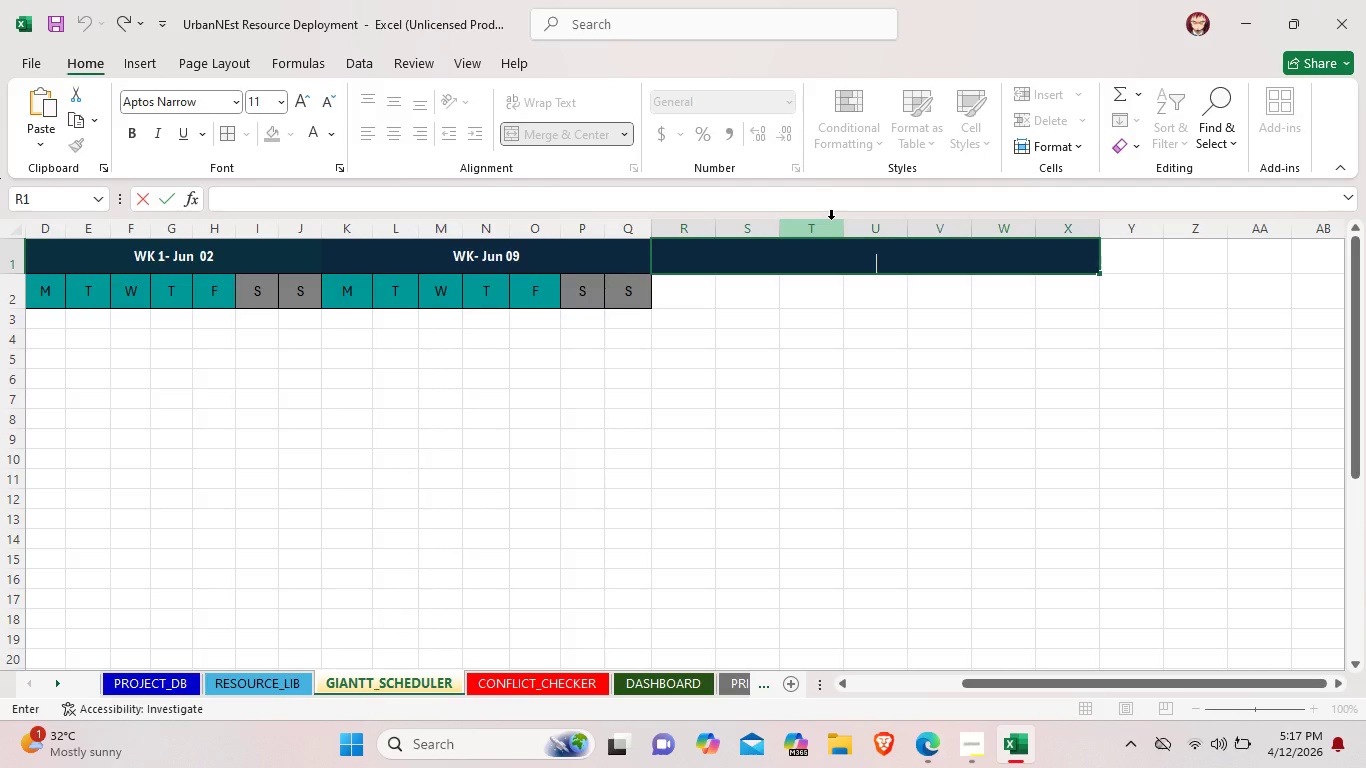 
left_click([687, 300])
 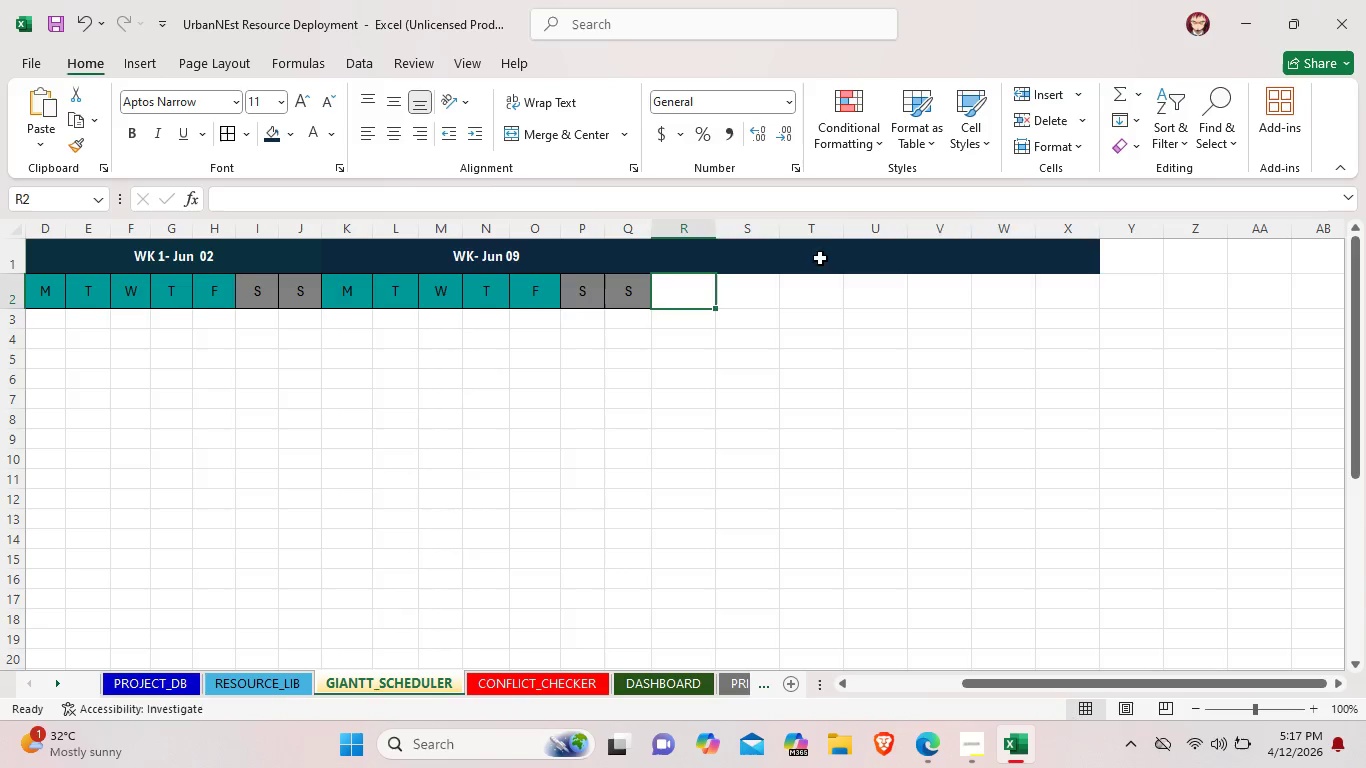 
double_click([827, 253])
 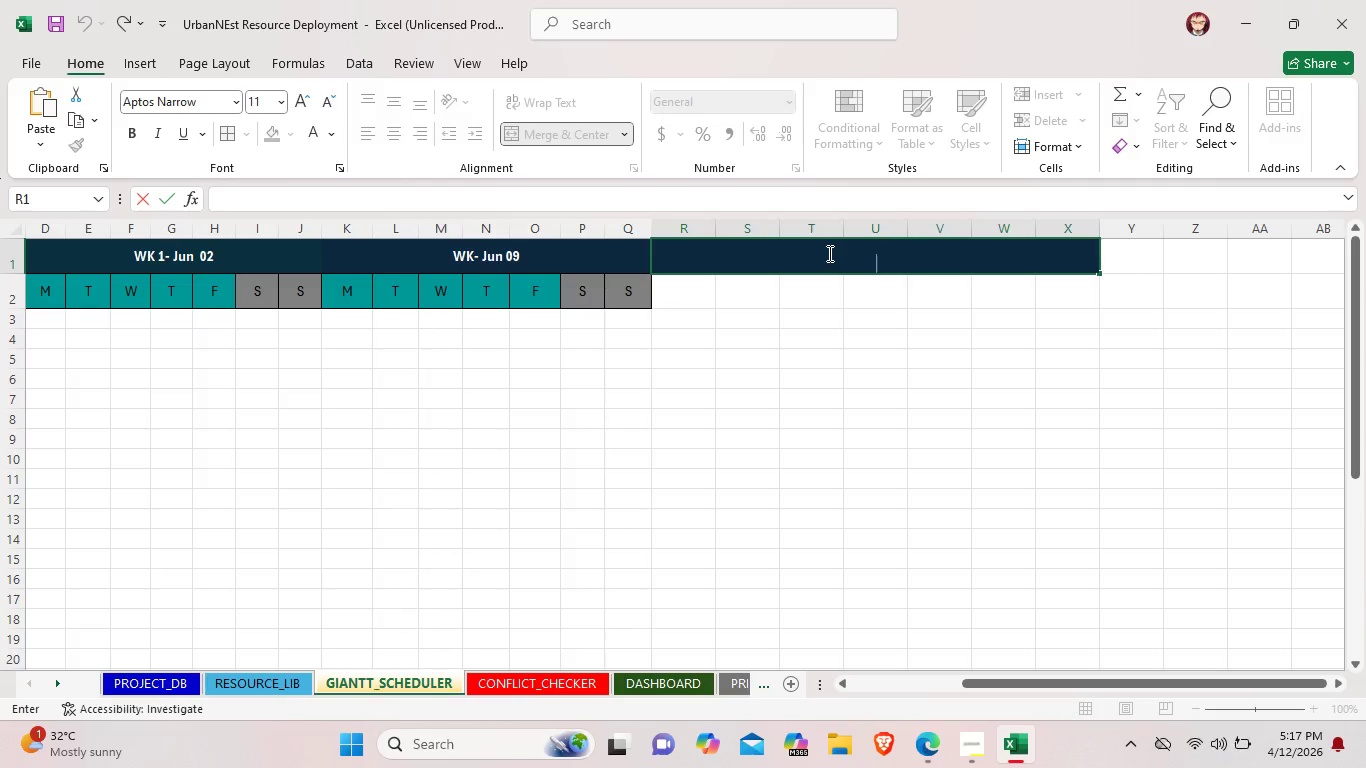 
type(WK)
 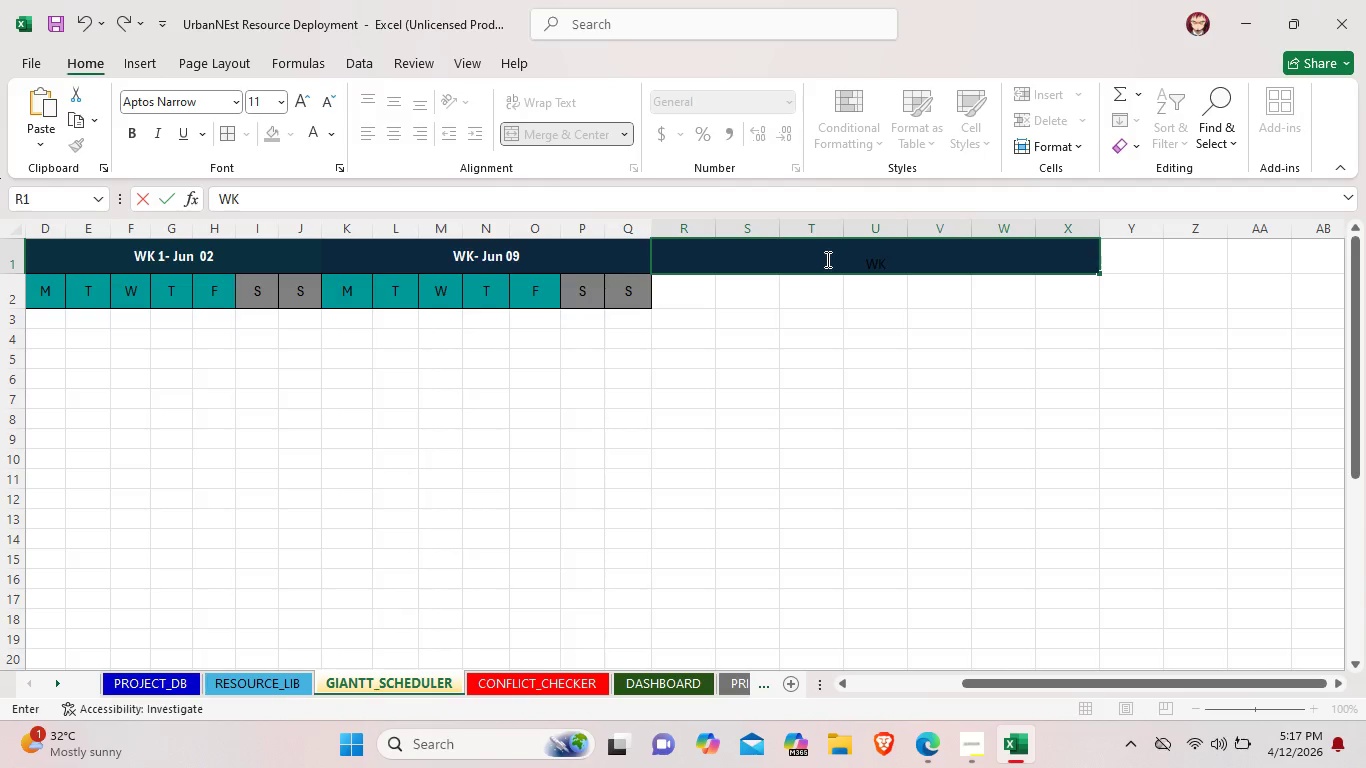 
wait(26.83)
 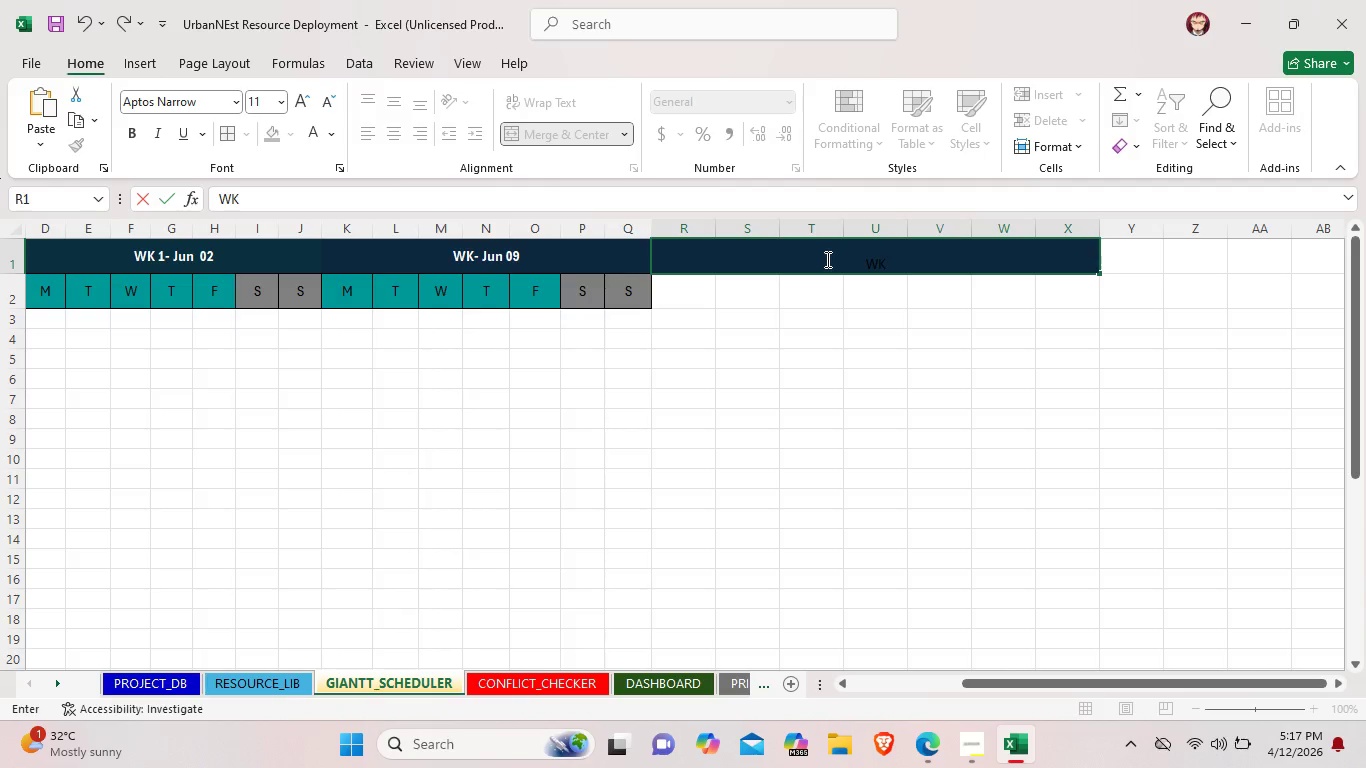 
key(3)
 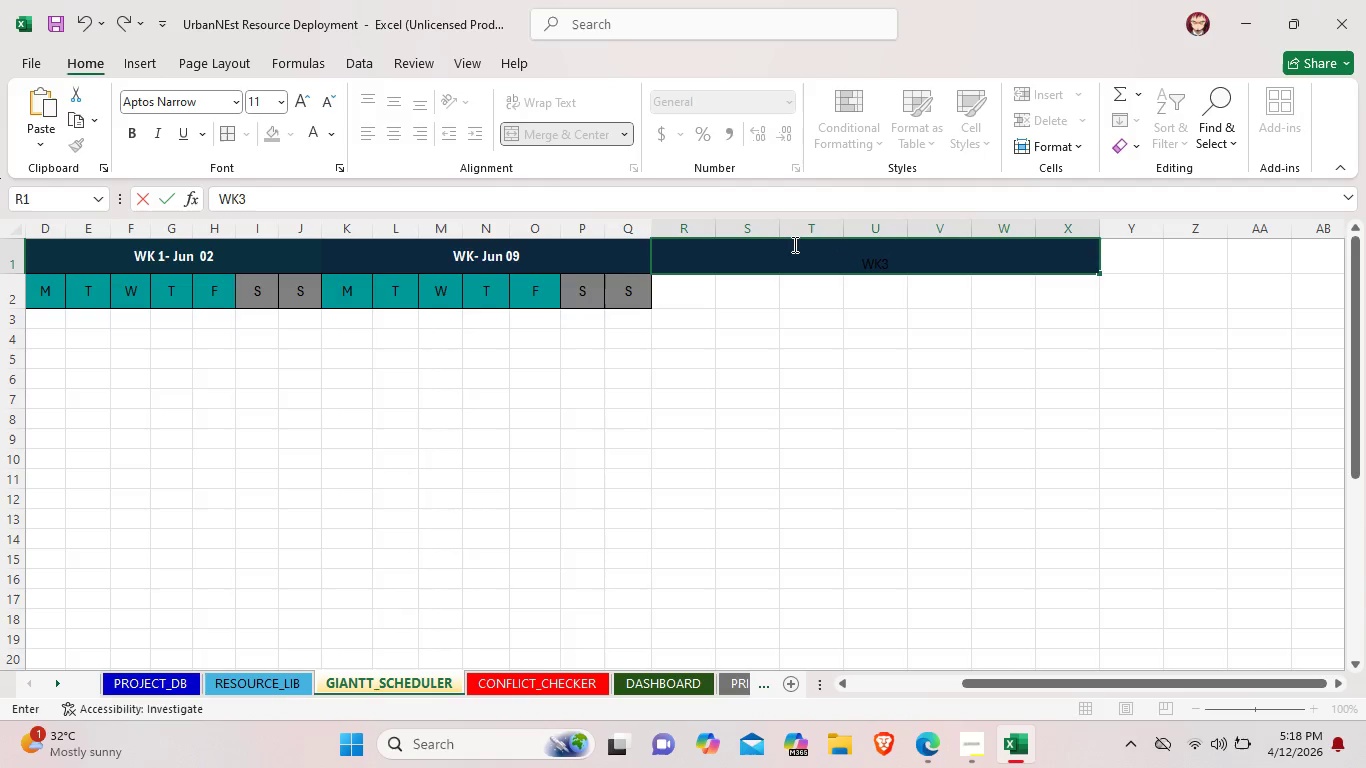 
wait(5.78)
 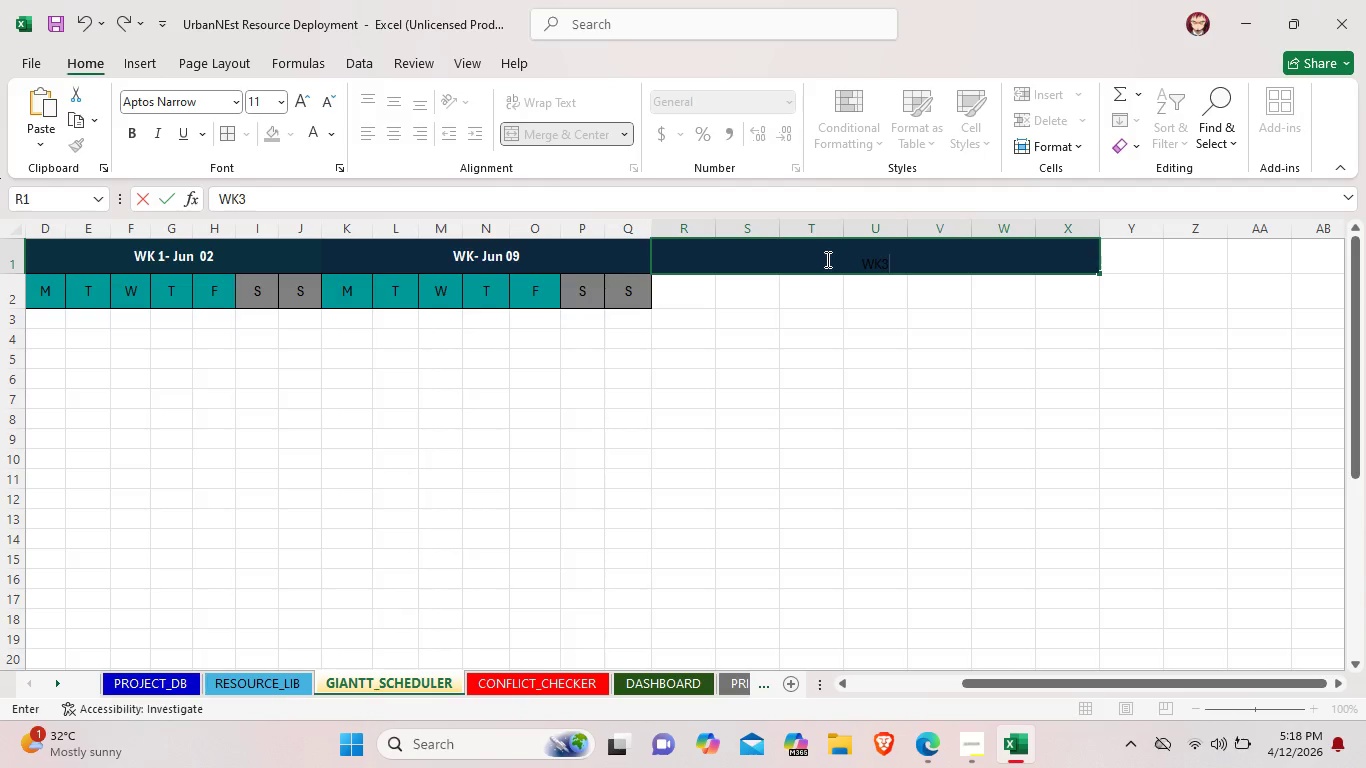 
left_click([472, 257])
 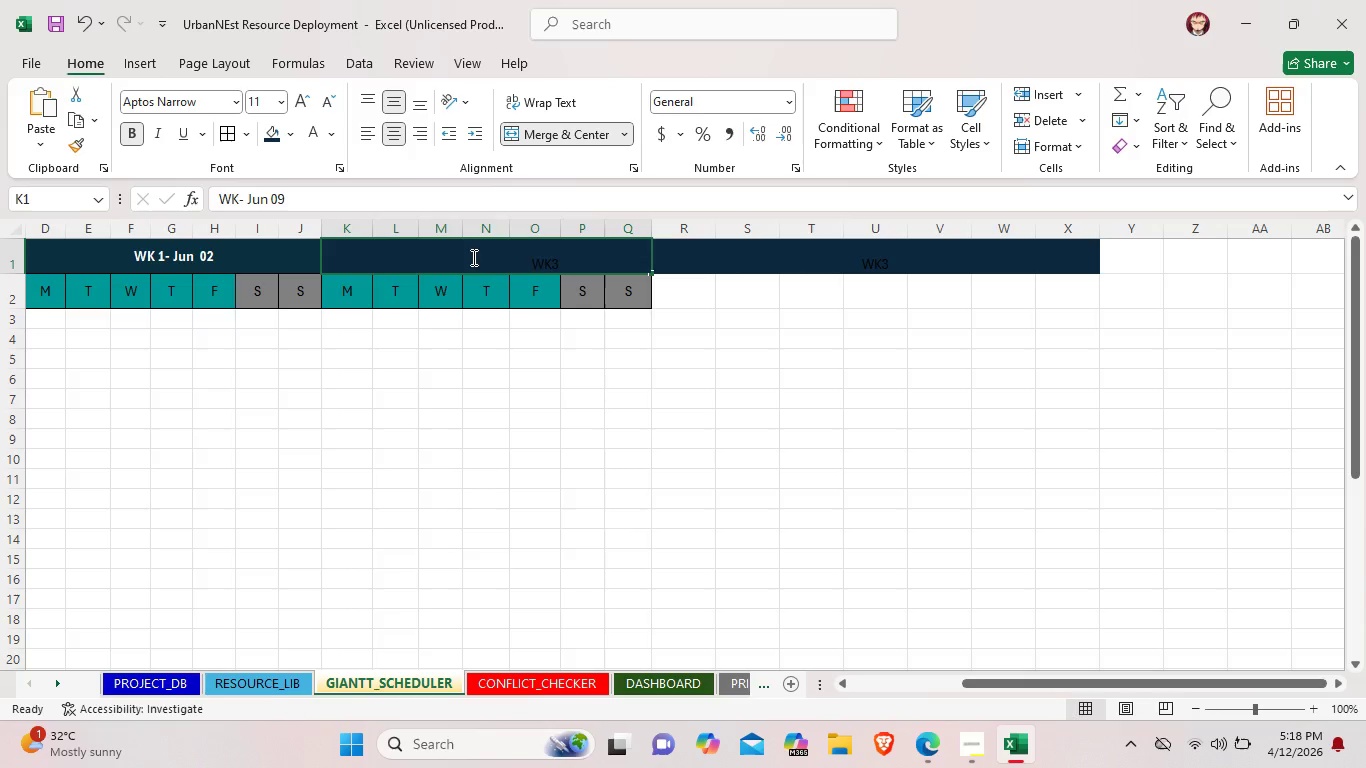 
double_click([472, 257])
 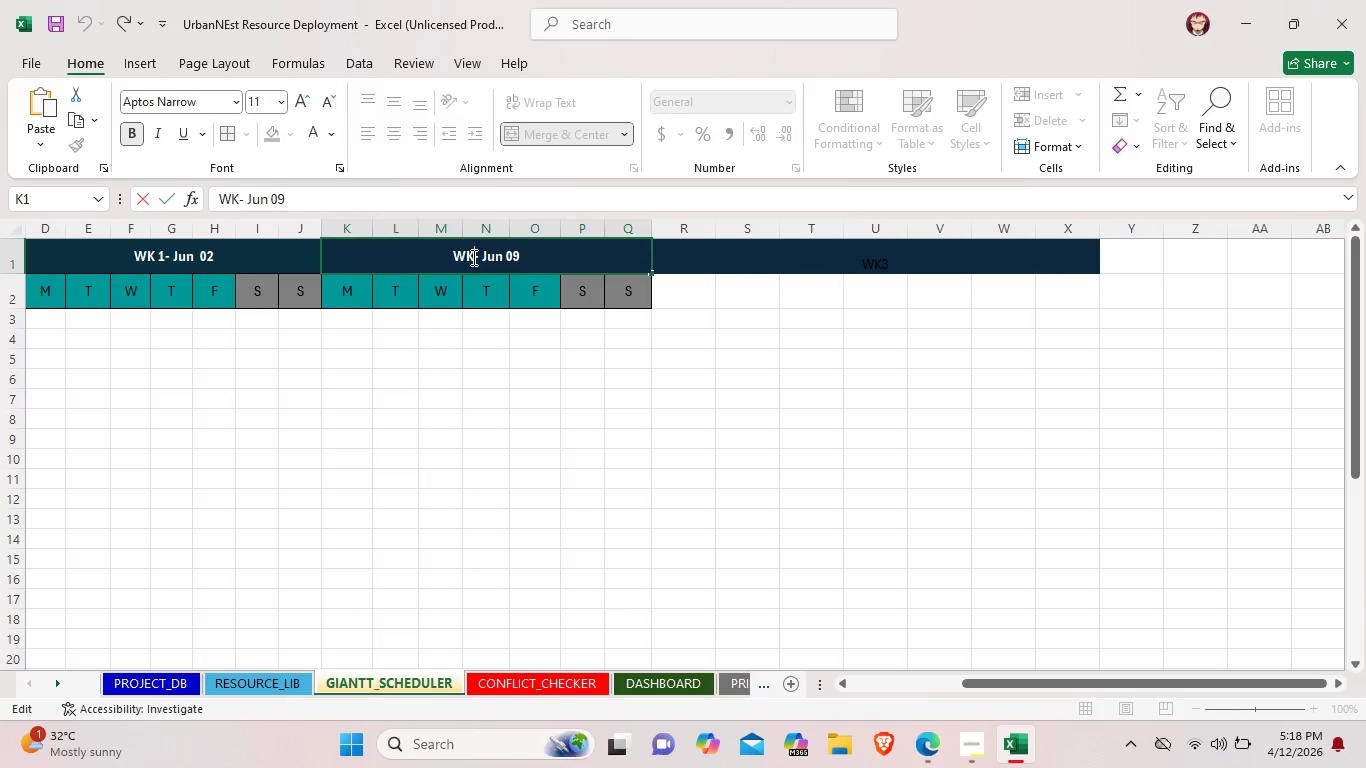 
key(2)
 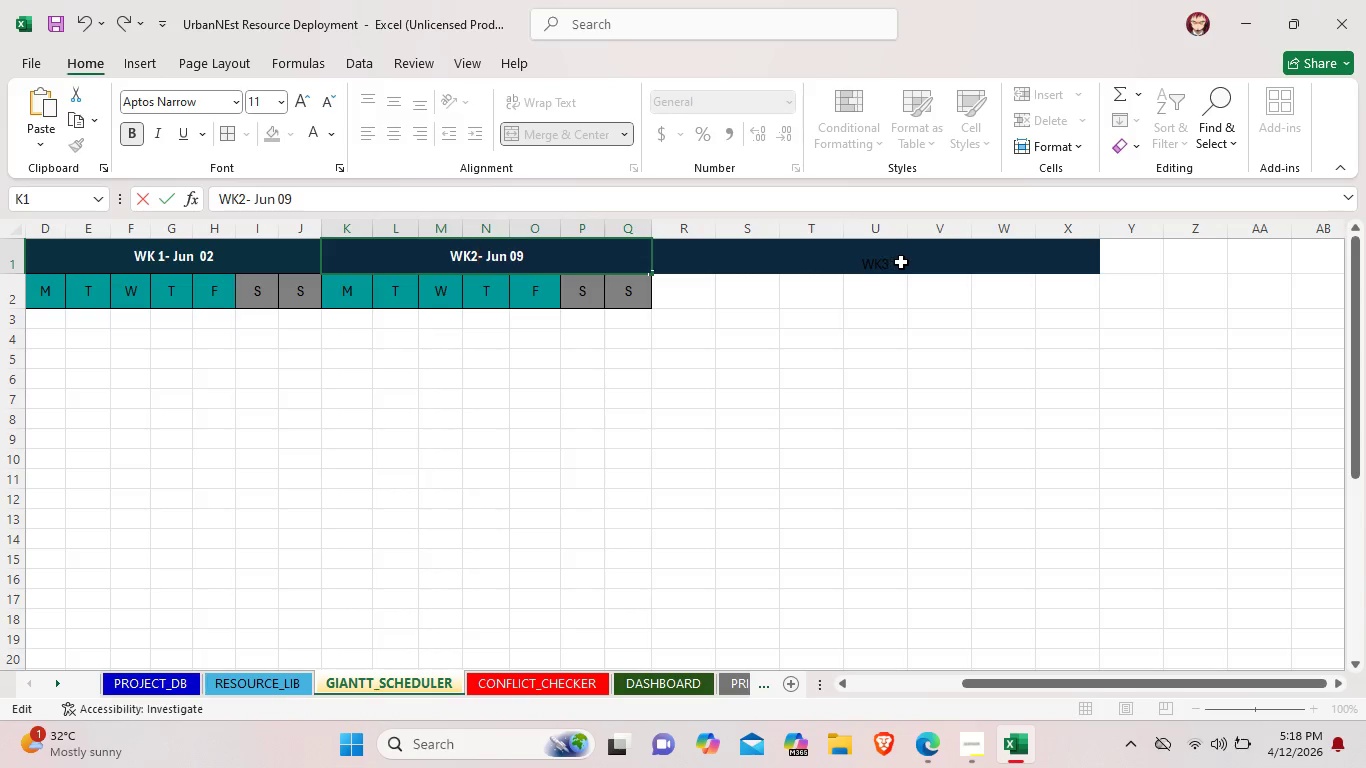 
left_click([901, 262])
 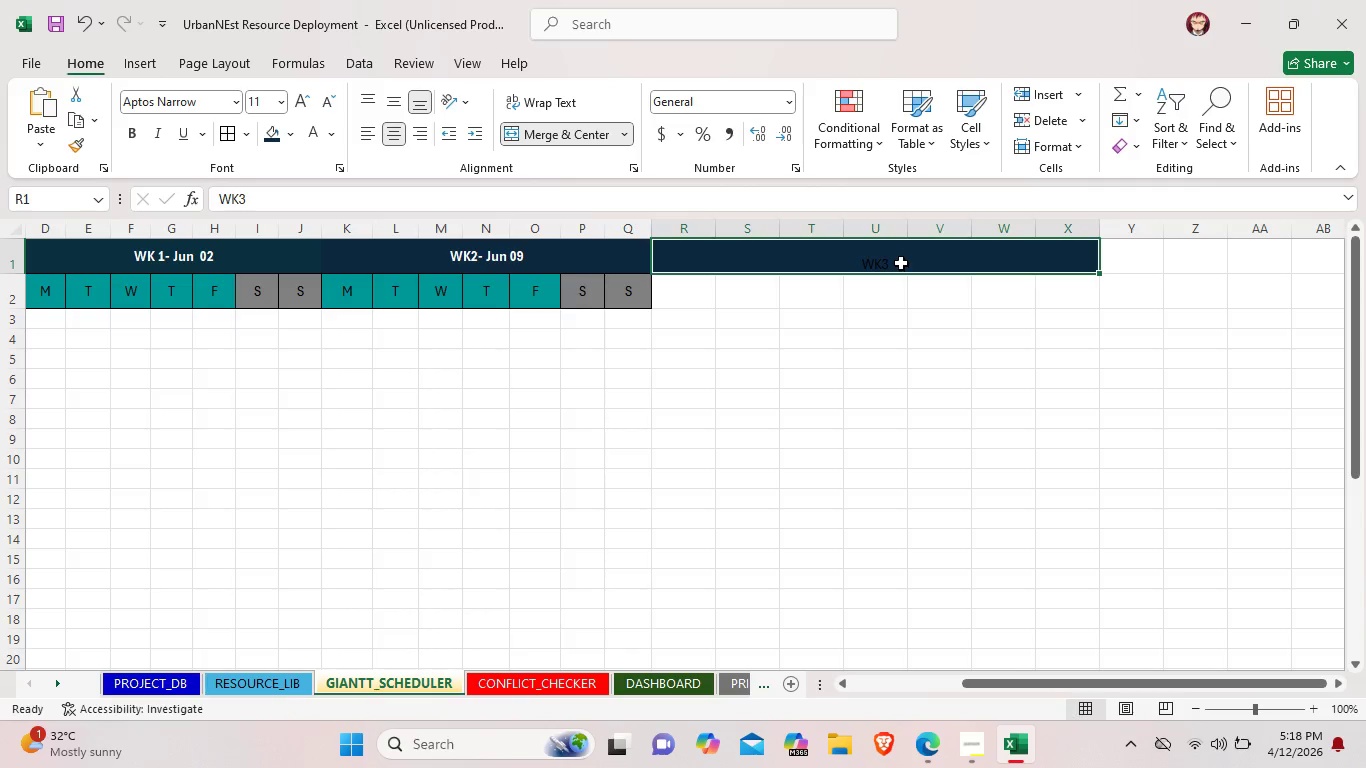 
double_click([901, 263])
 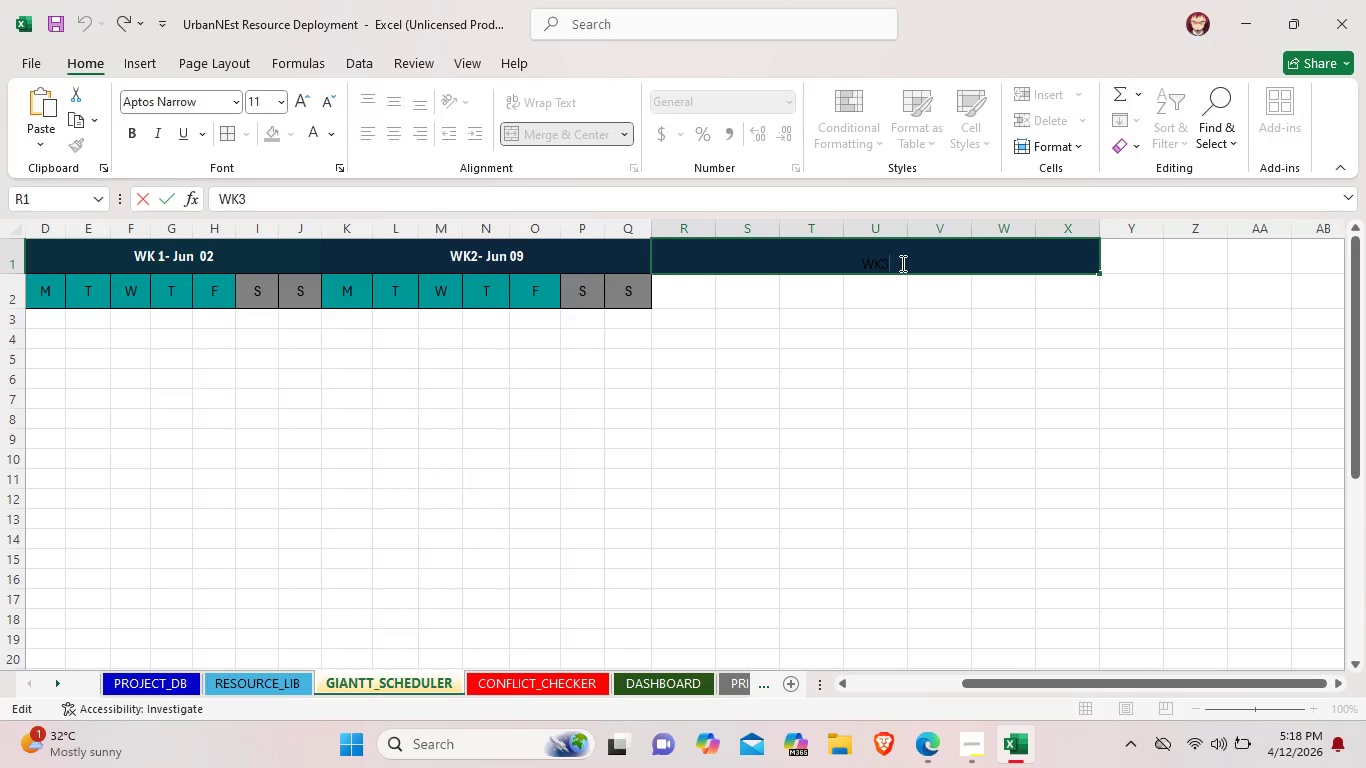 
key(Minus)
 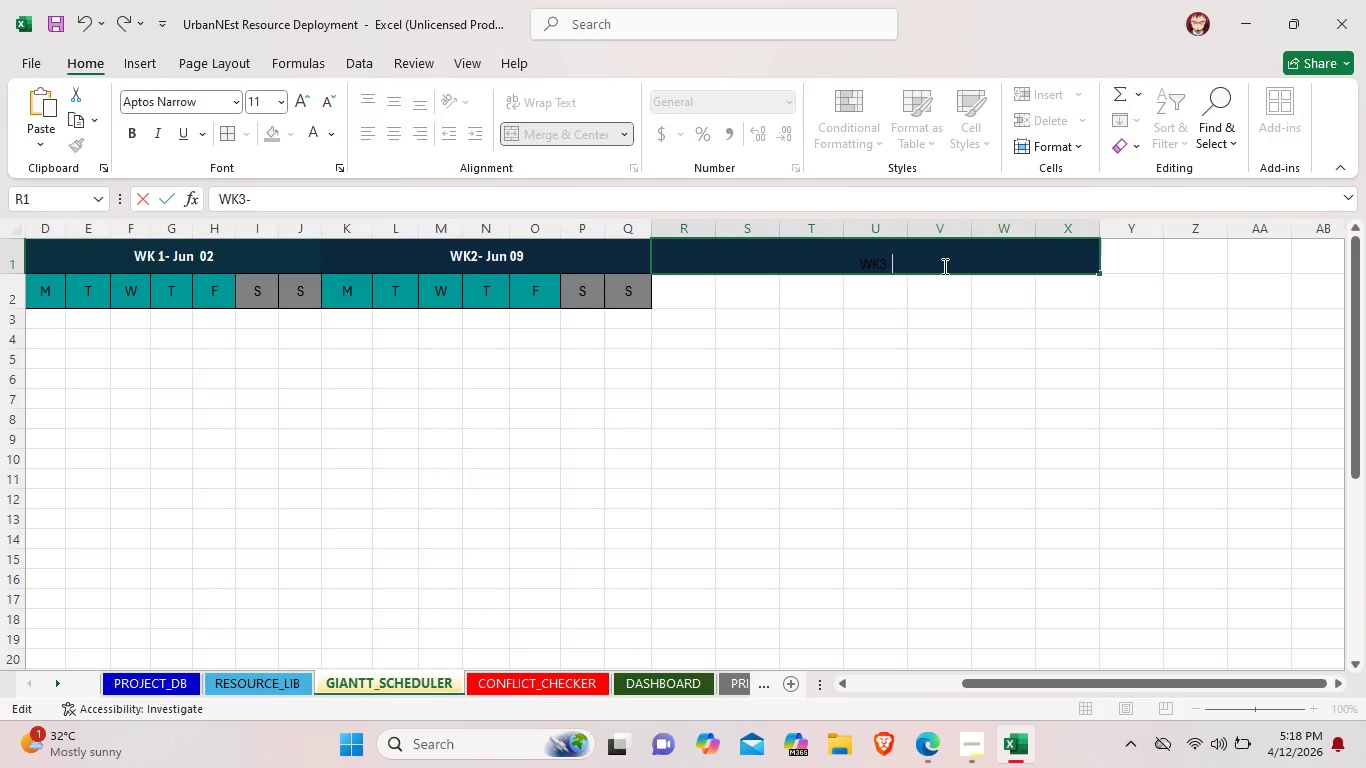 
left_click_drag(start_coordinate=[943, 266], to_coordinate=[835, 248])
 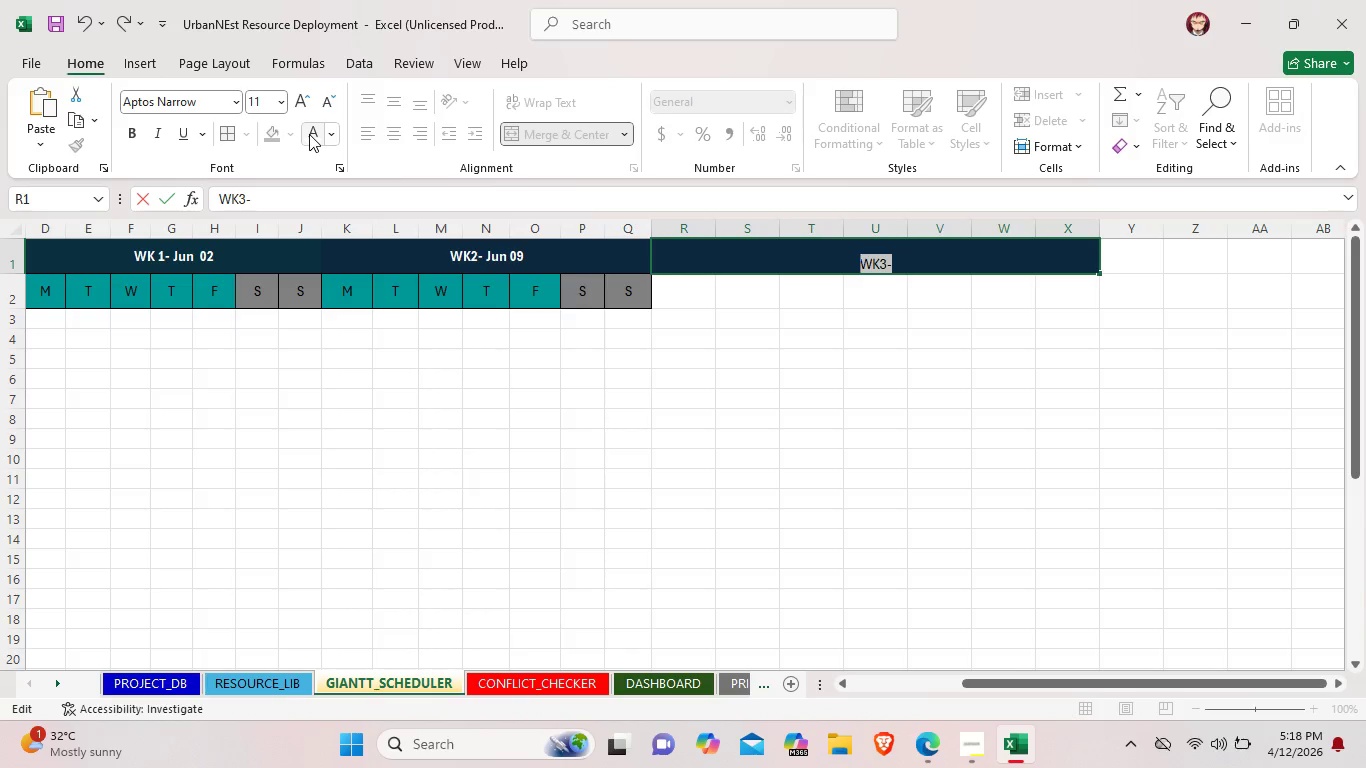 
left_click([309, 134])
 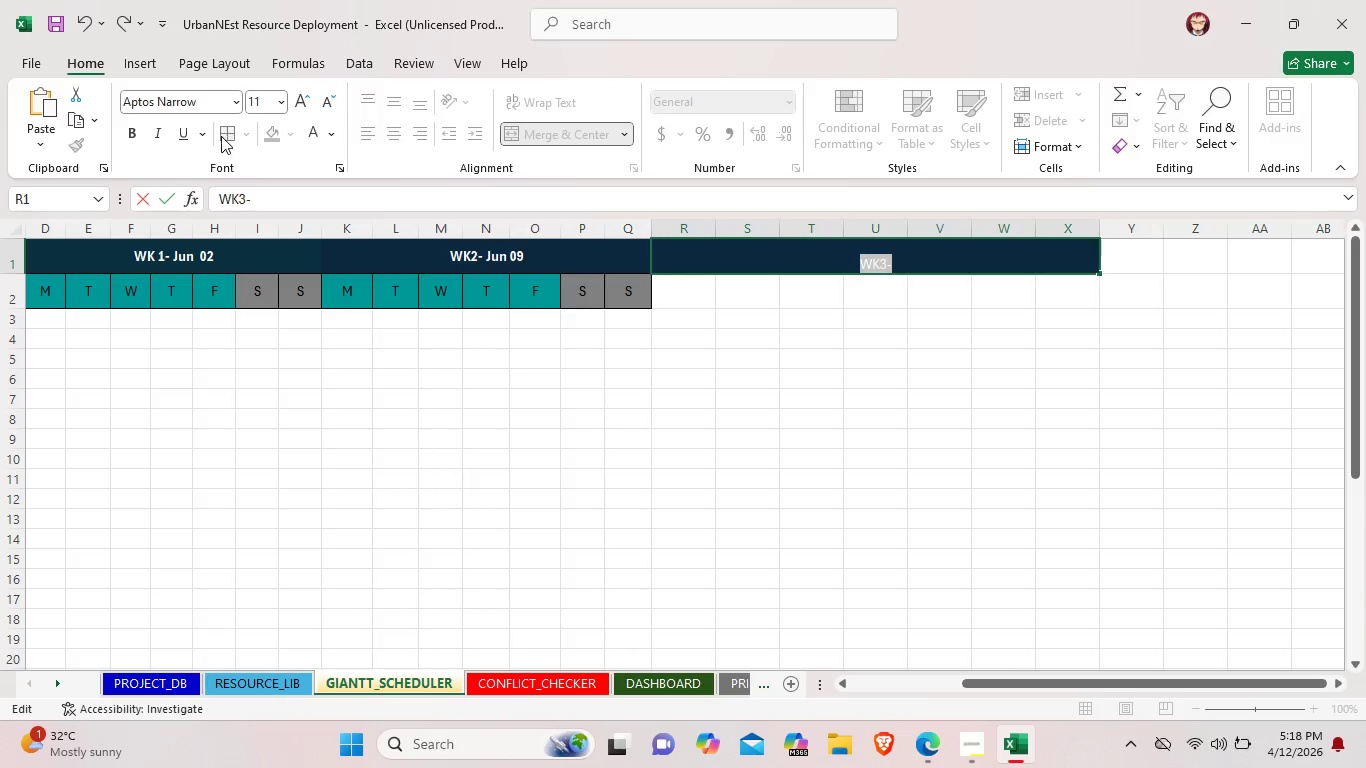 
left_click([132, 134])
 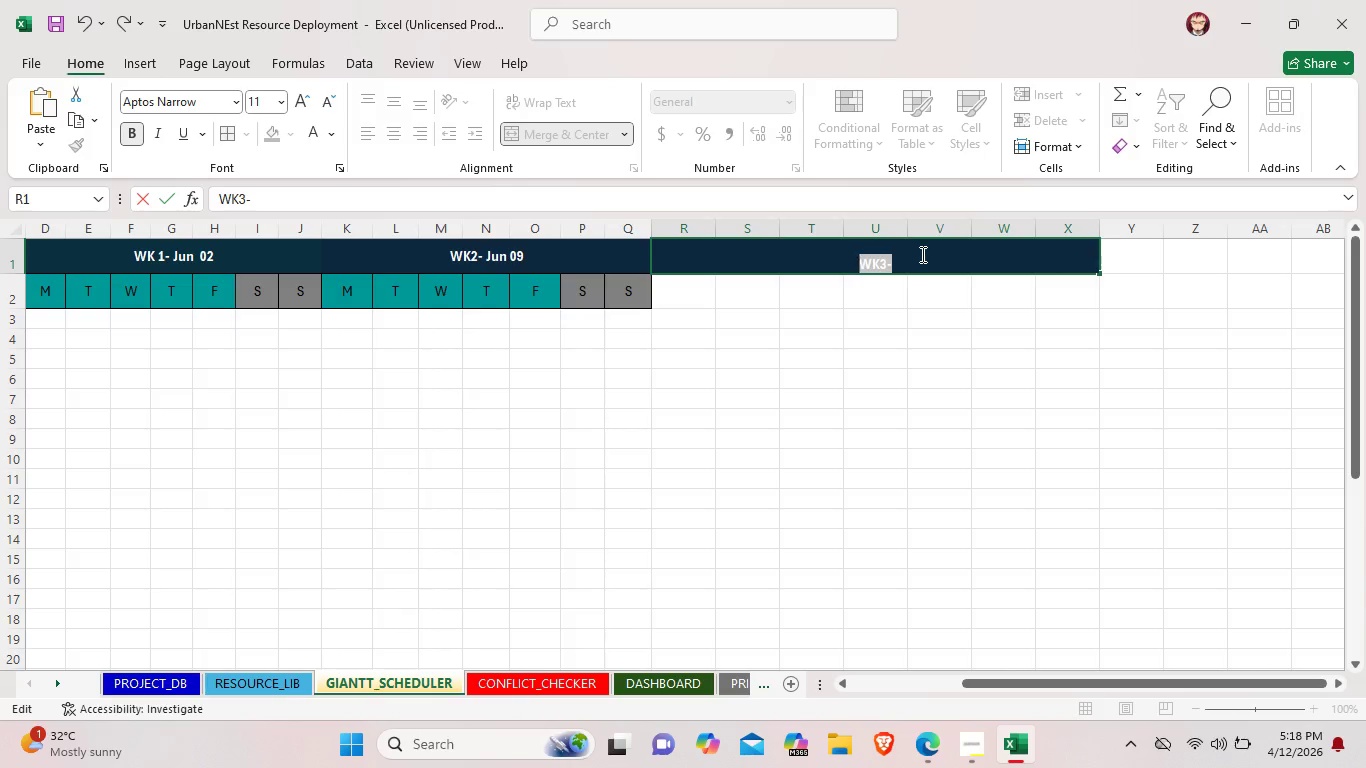 
double_click([921, 254])
 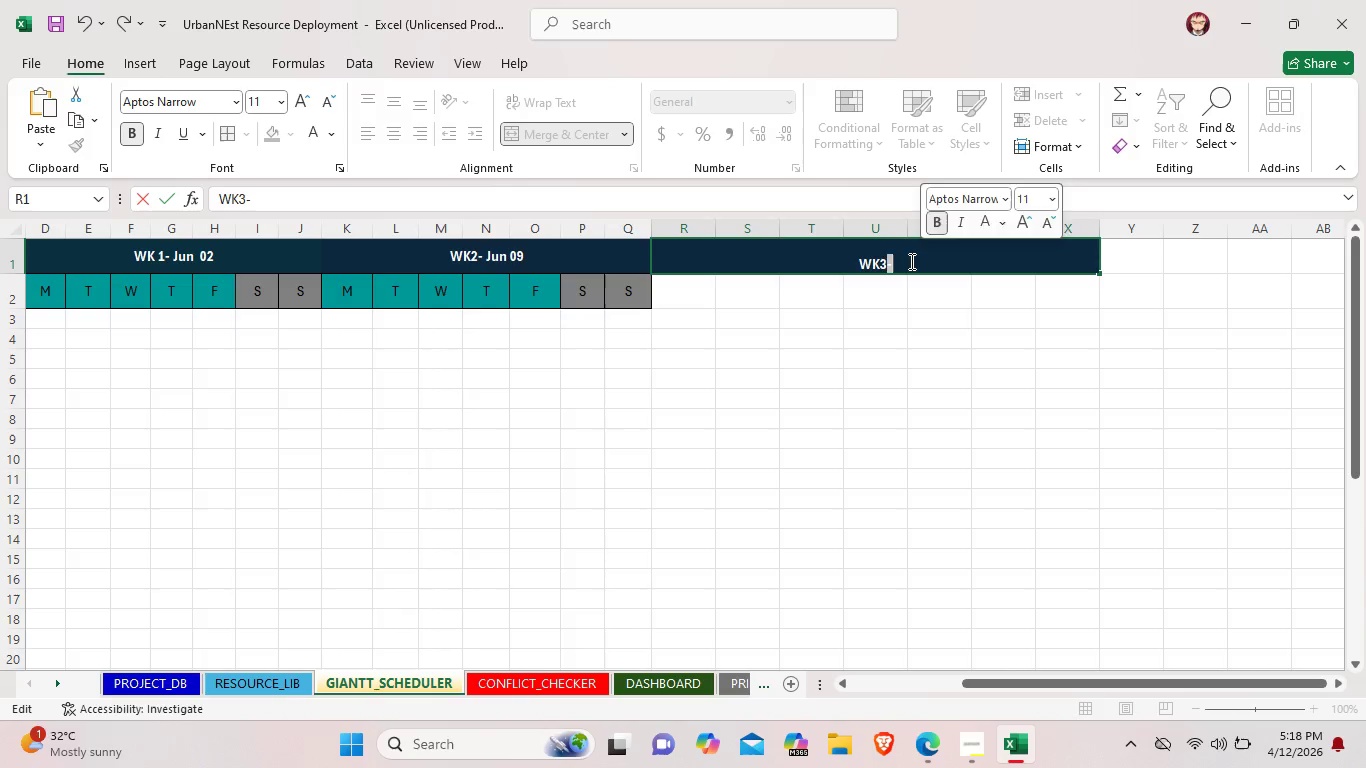 
left_click([910, 261])
 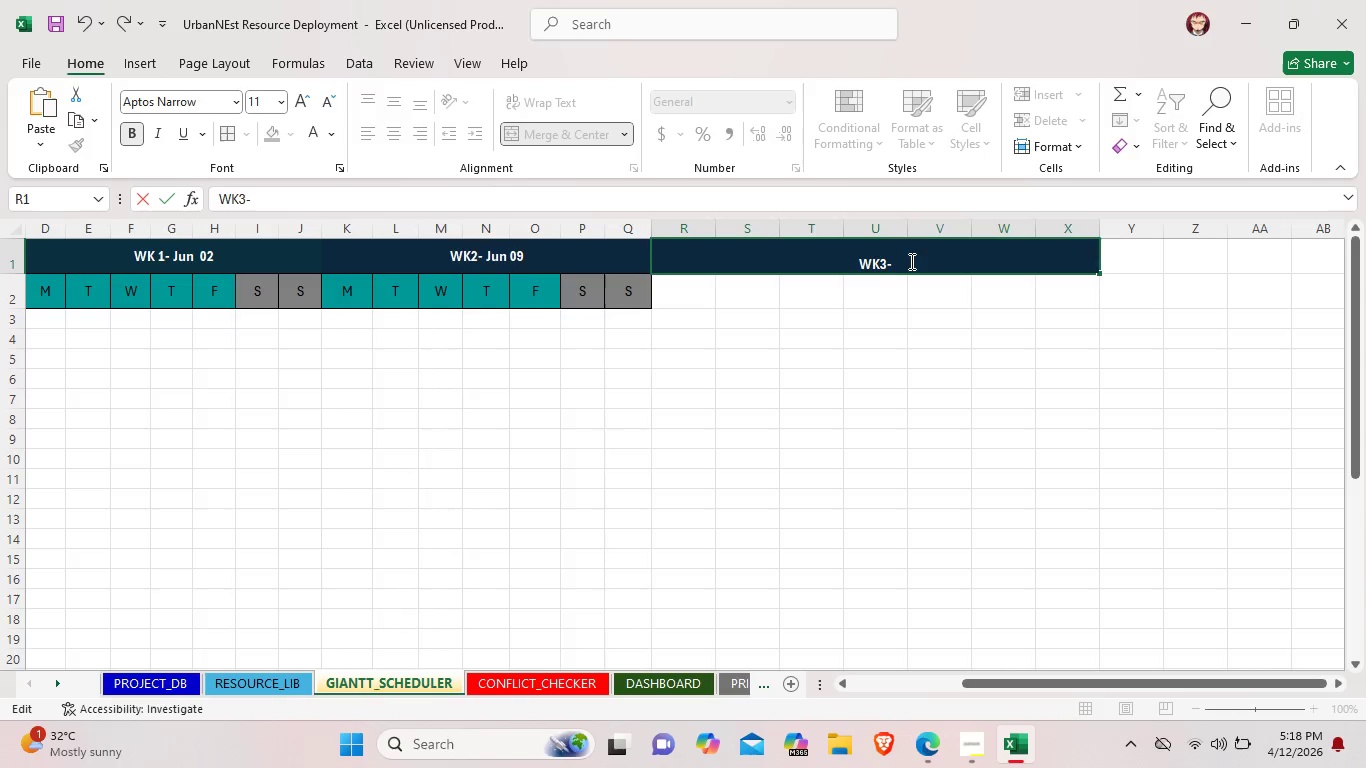 
type( JUn)
key(Backspace)
key(Backspace)
type(un 16)
 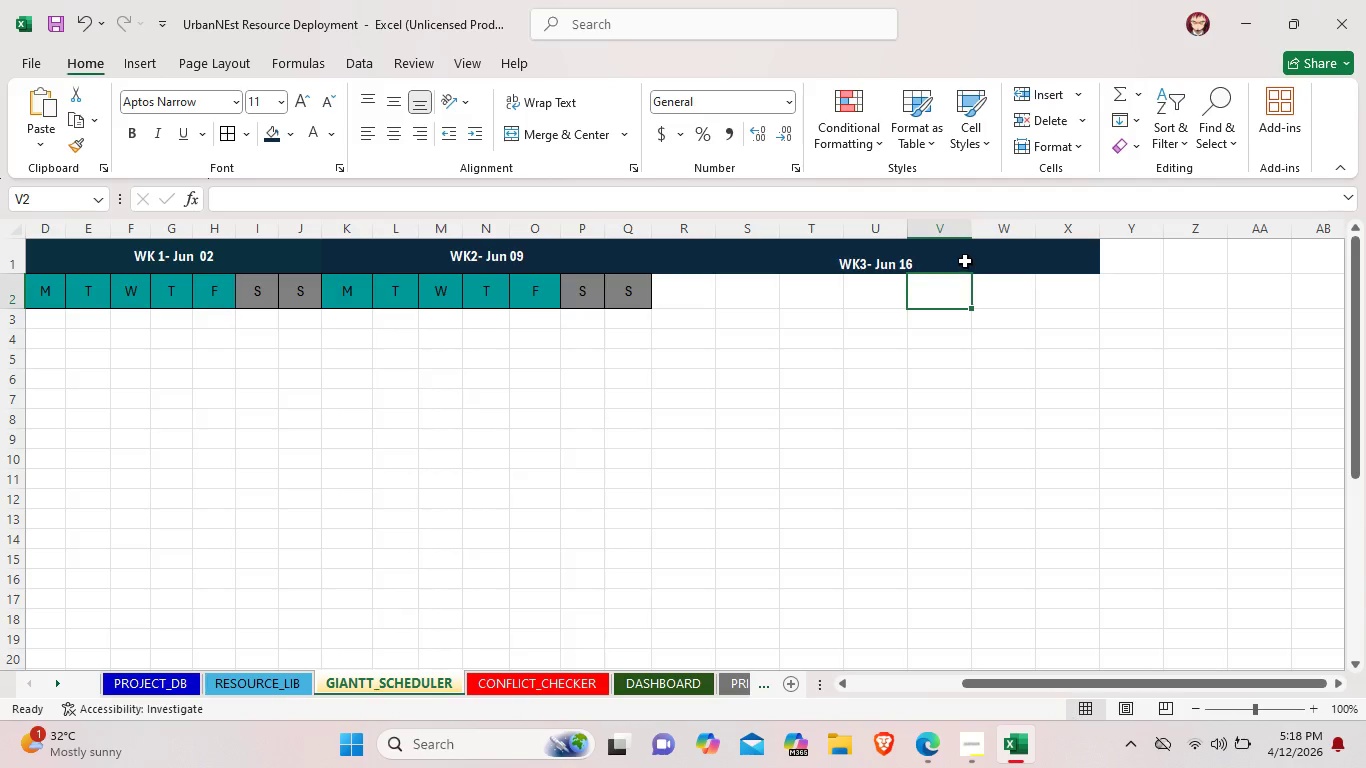 
left_click([883, 257])
 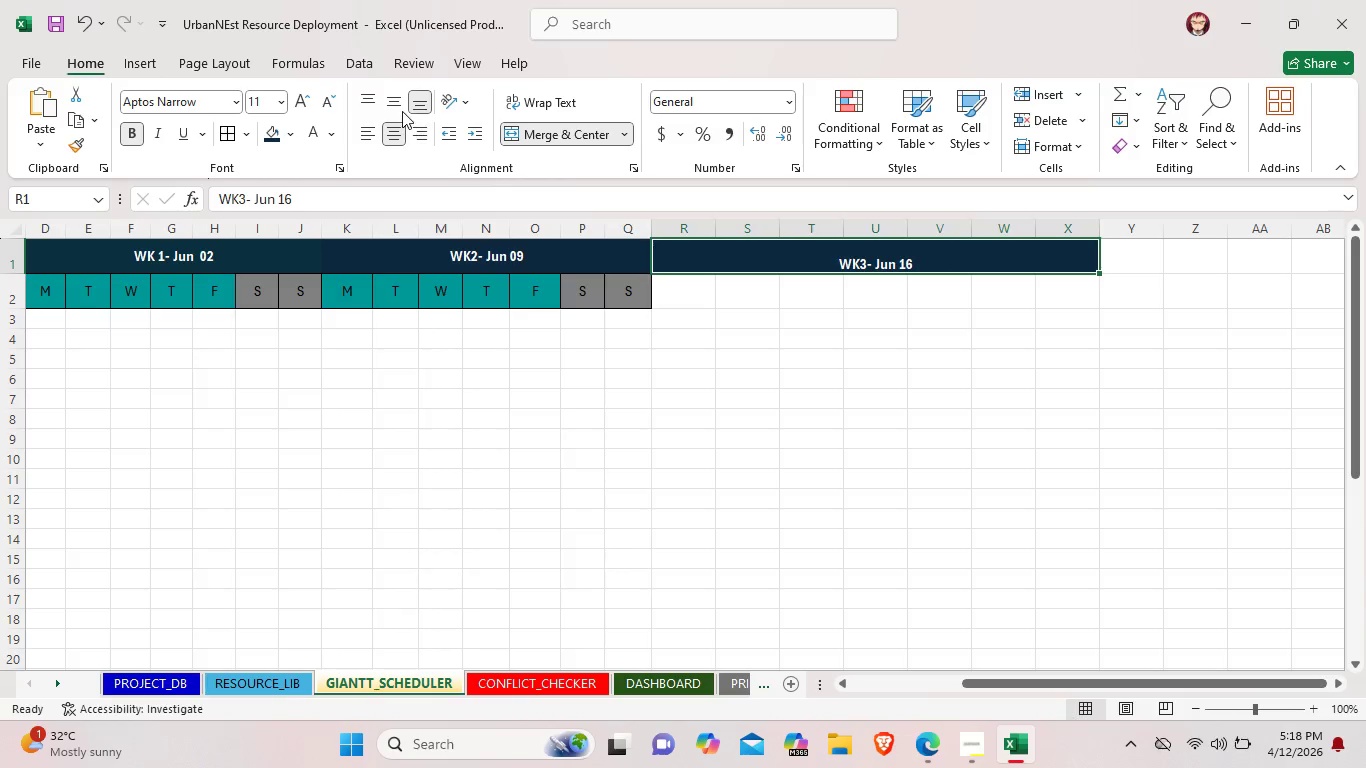 
left_click([401, 109])
 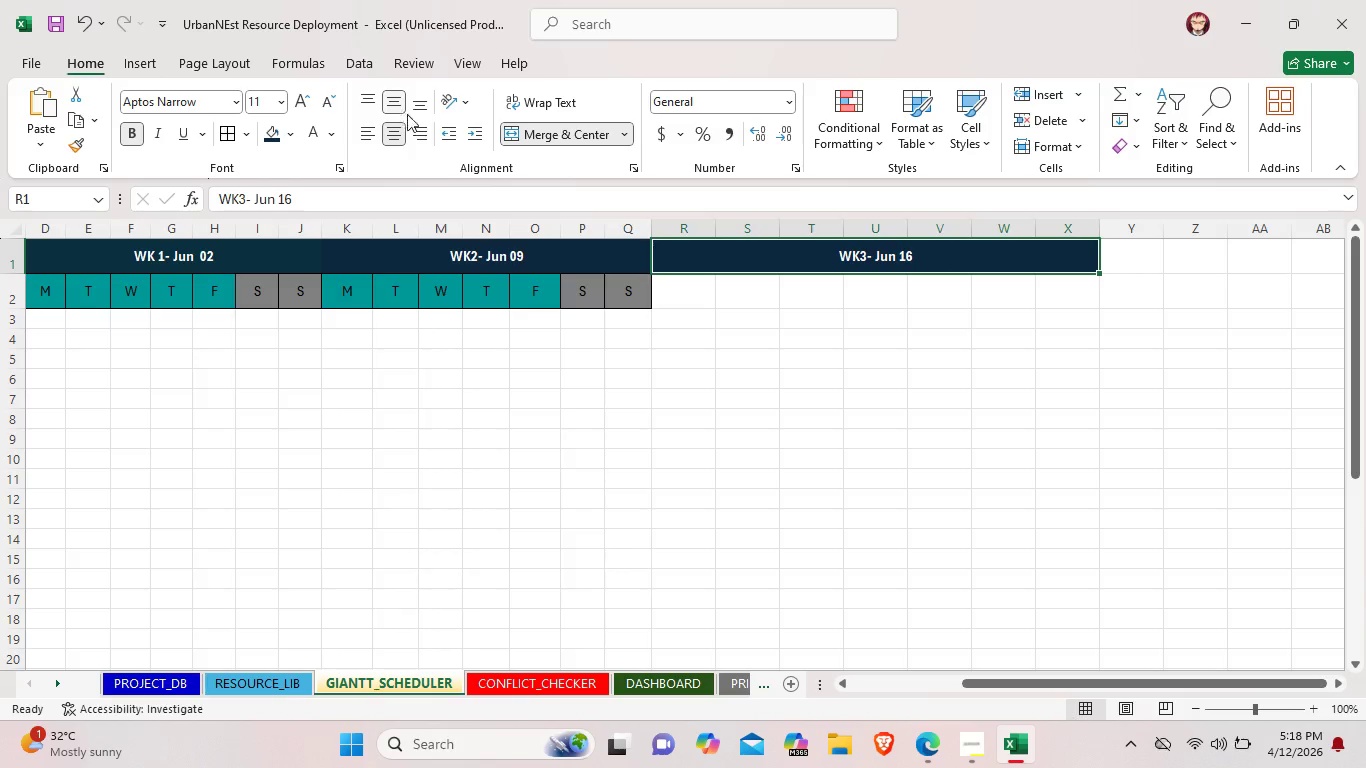 
wait(11.23)
 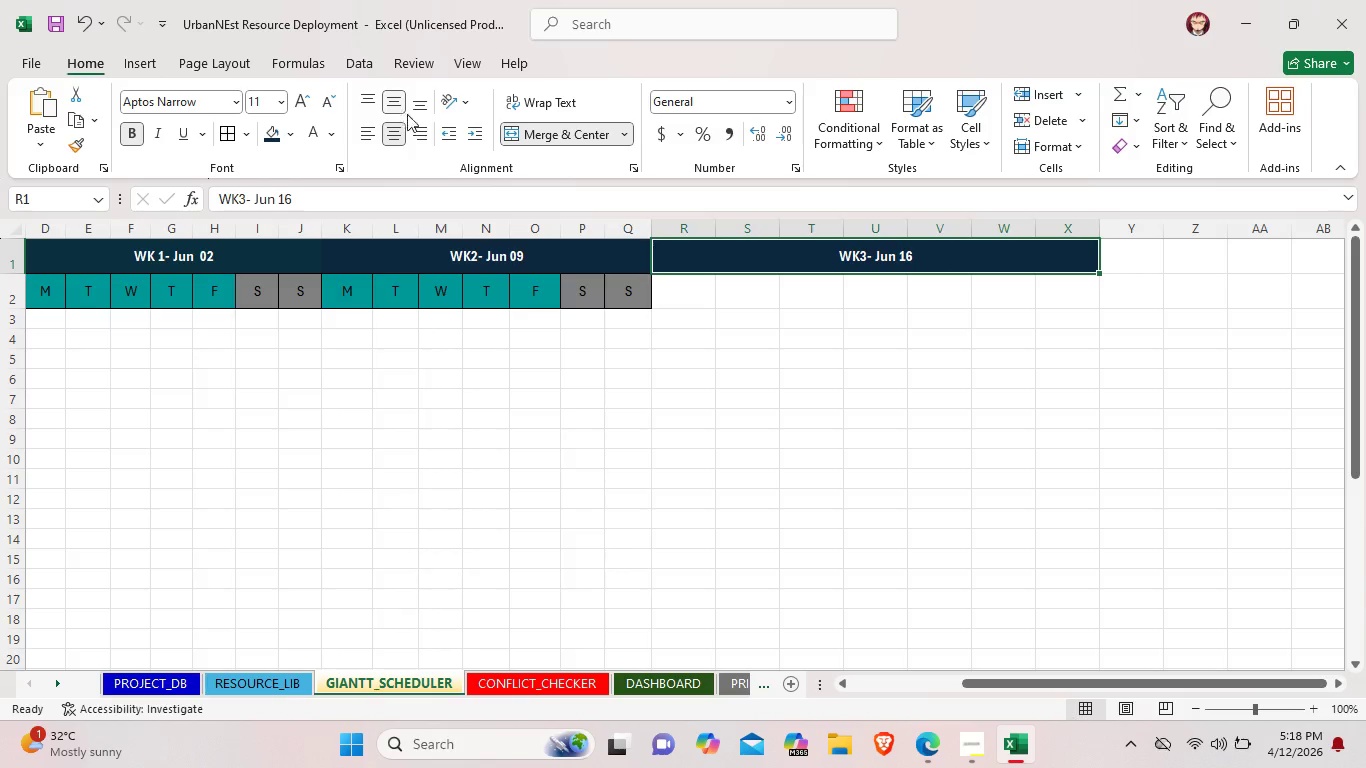 
left_click_drag(start_coordinate=[714, 222], to_coordinate=[700, 220])
 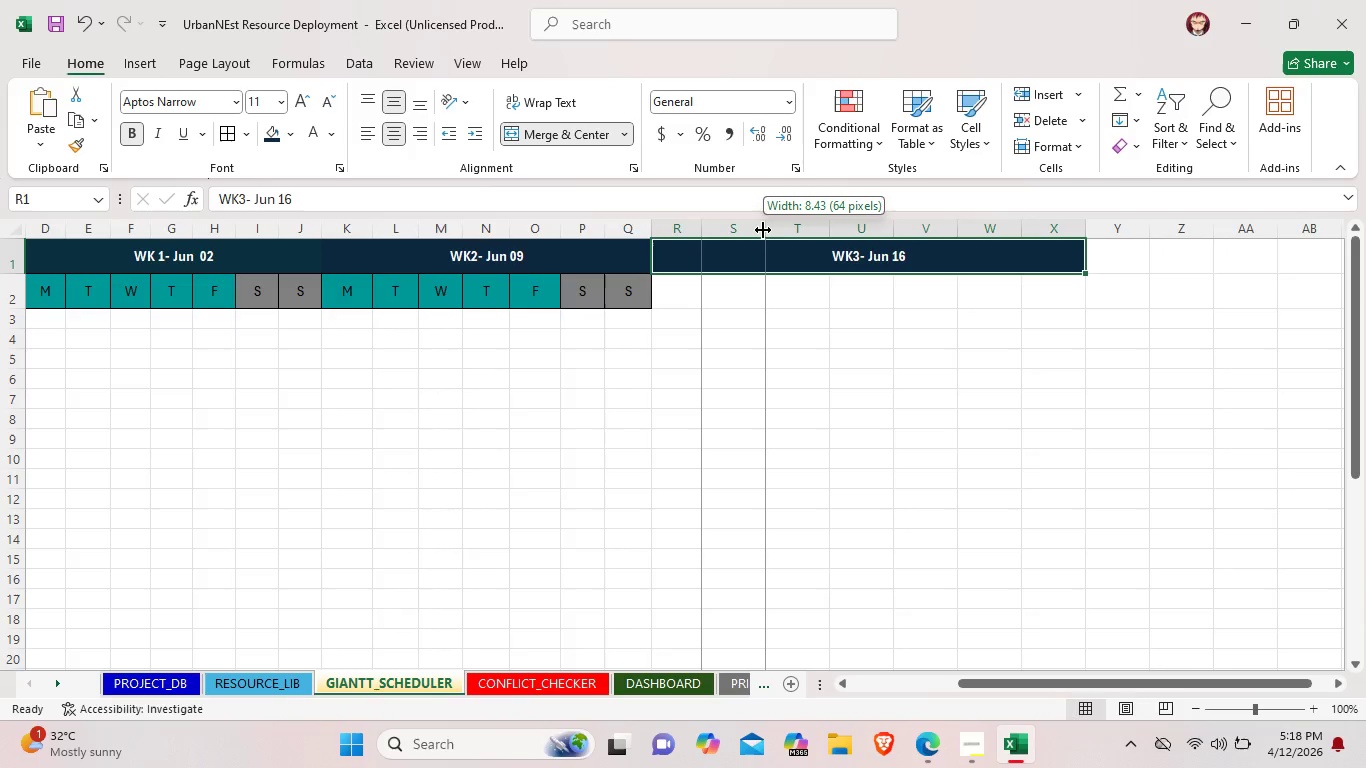 
left_click_drag(start_coordinate=[763, 230], to_coordinate=[747, 227])
 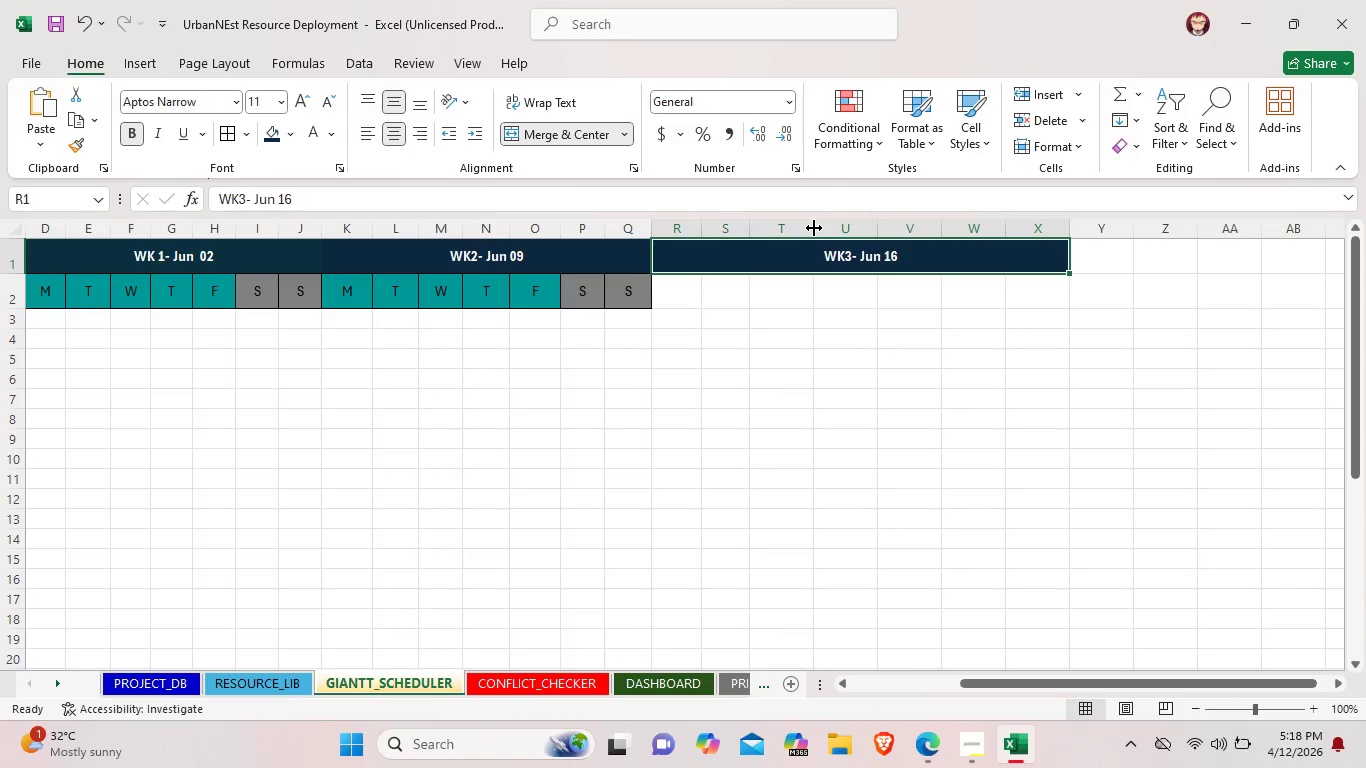 
left_click_drag(start_coordinate=[813, 228], to_coordinate=[799, 228])
 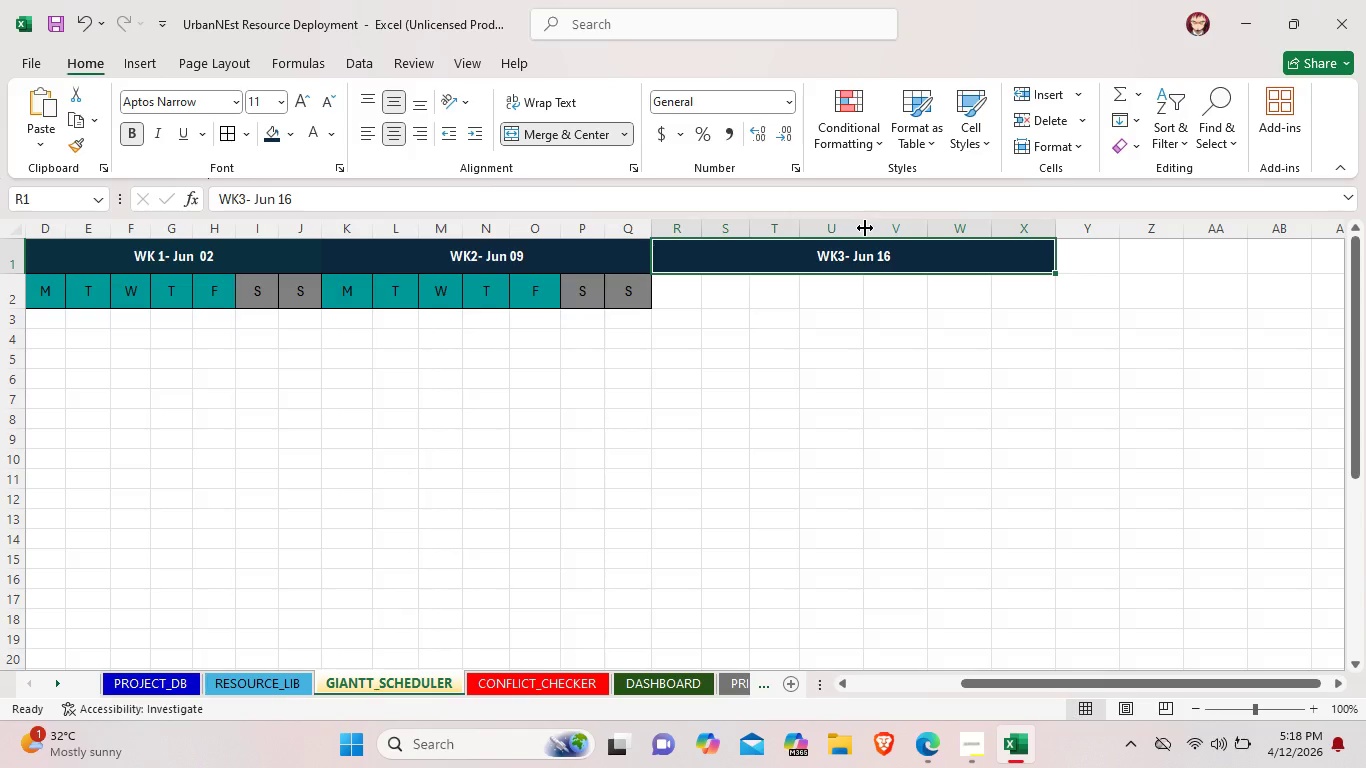 
left_click_drag(start_coordinate=[865, 228], to_coordinate=[850, 228])
 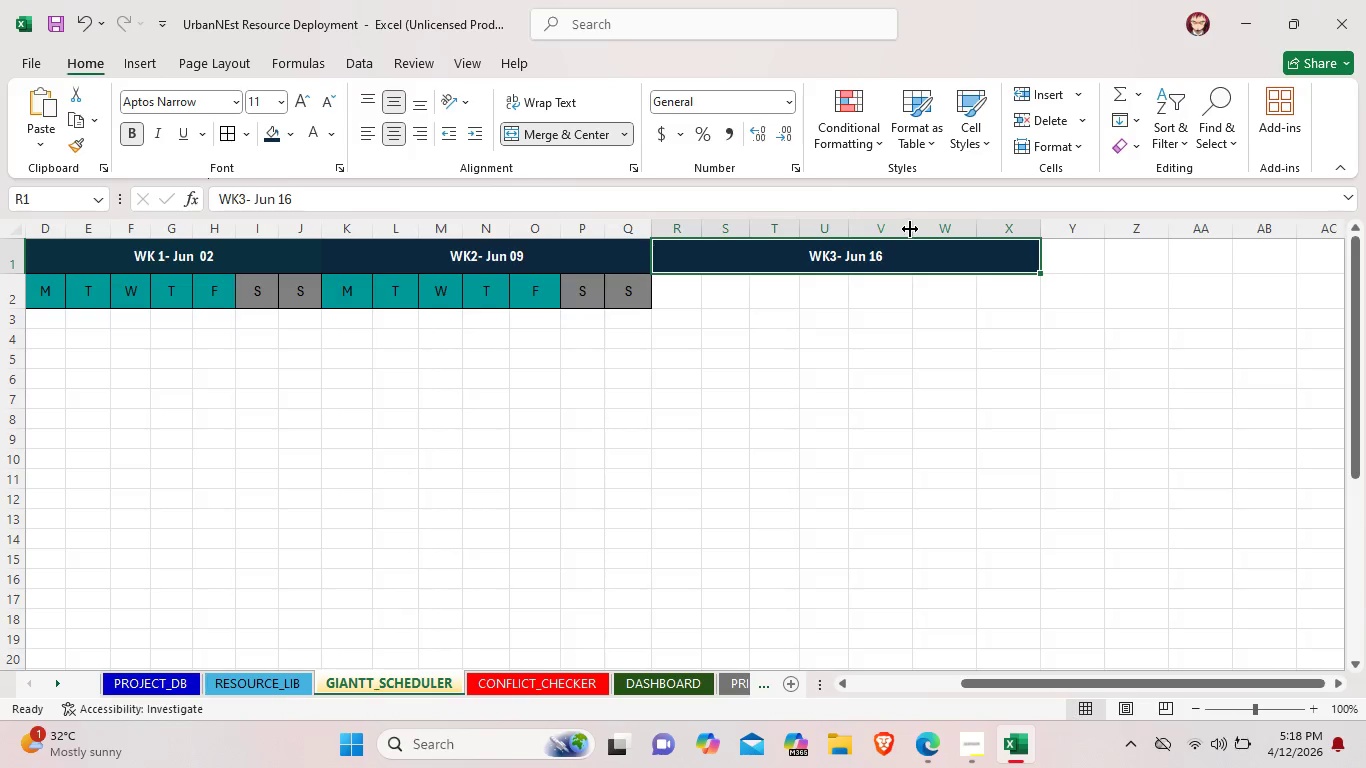 
left_click_drag(start_coordinate=[910, 229], to_coordinate=[896, 230])
 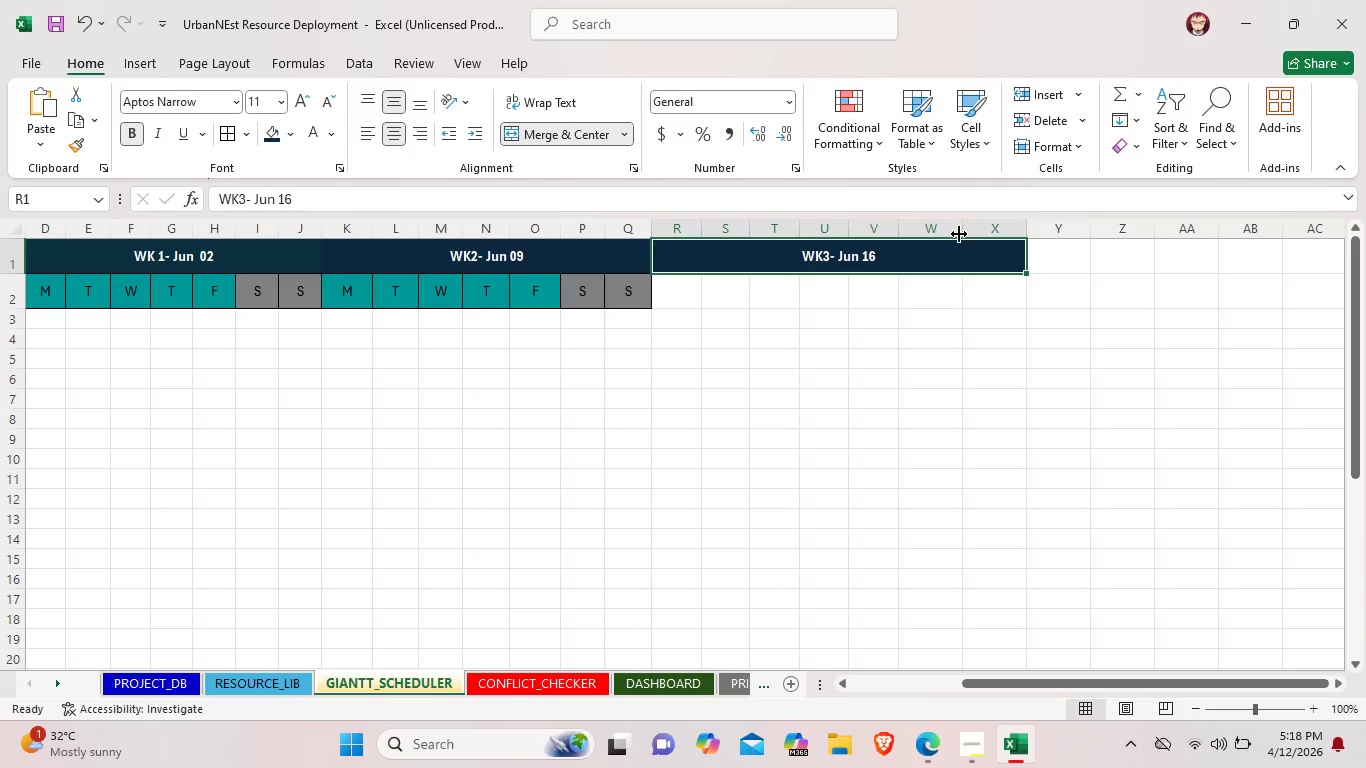 
left_click_drag(start_coordinate=[959, 234], to_coordinate=[944, 236])
 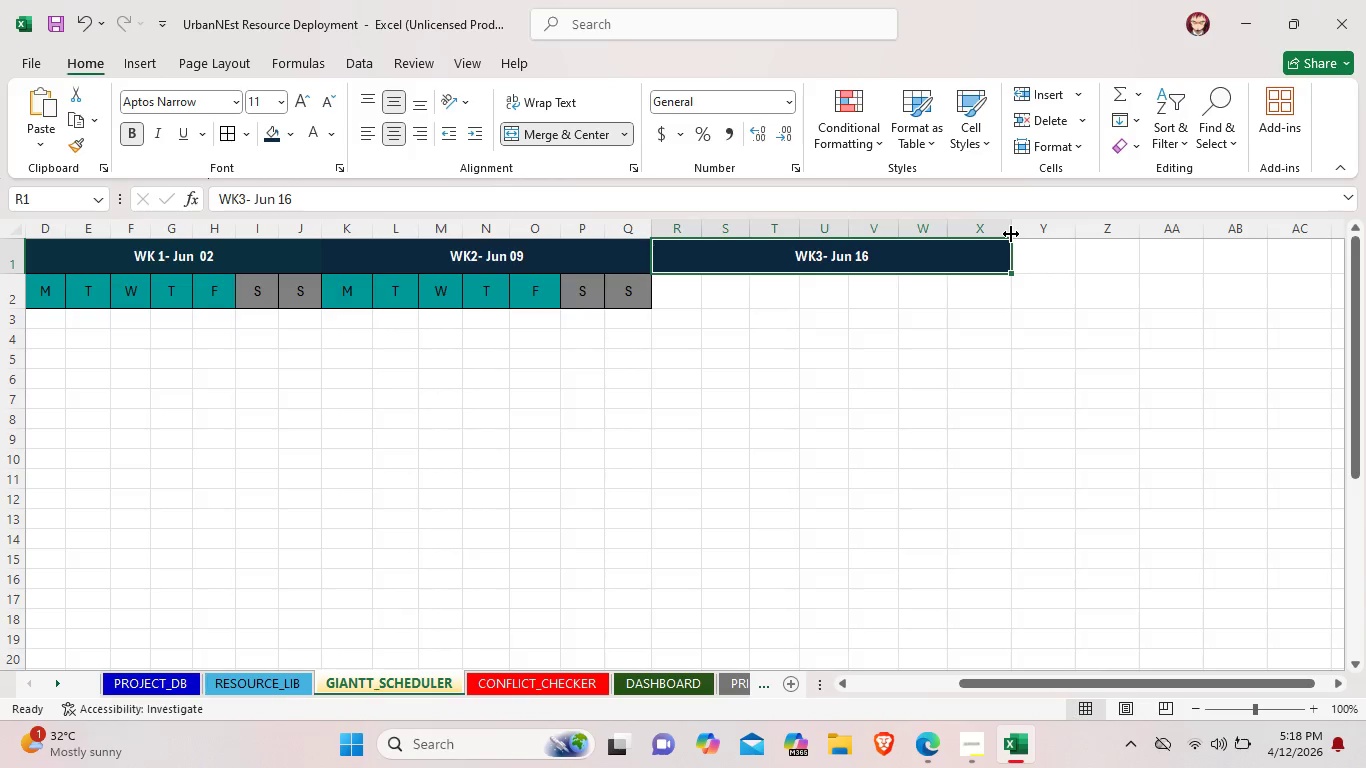 
left_click_drag(start_coordinate=[1011, 233], to_coordinate=[1000, 235])
 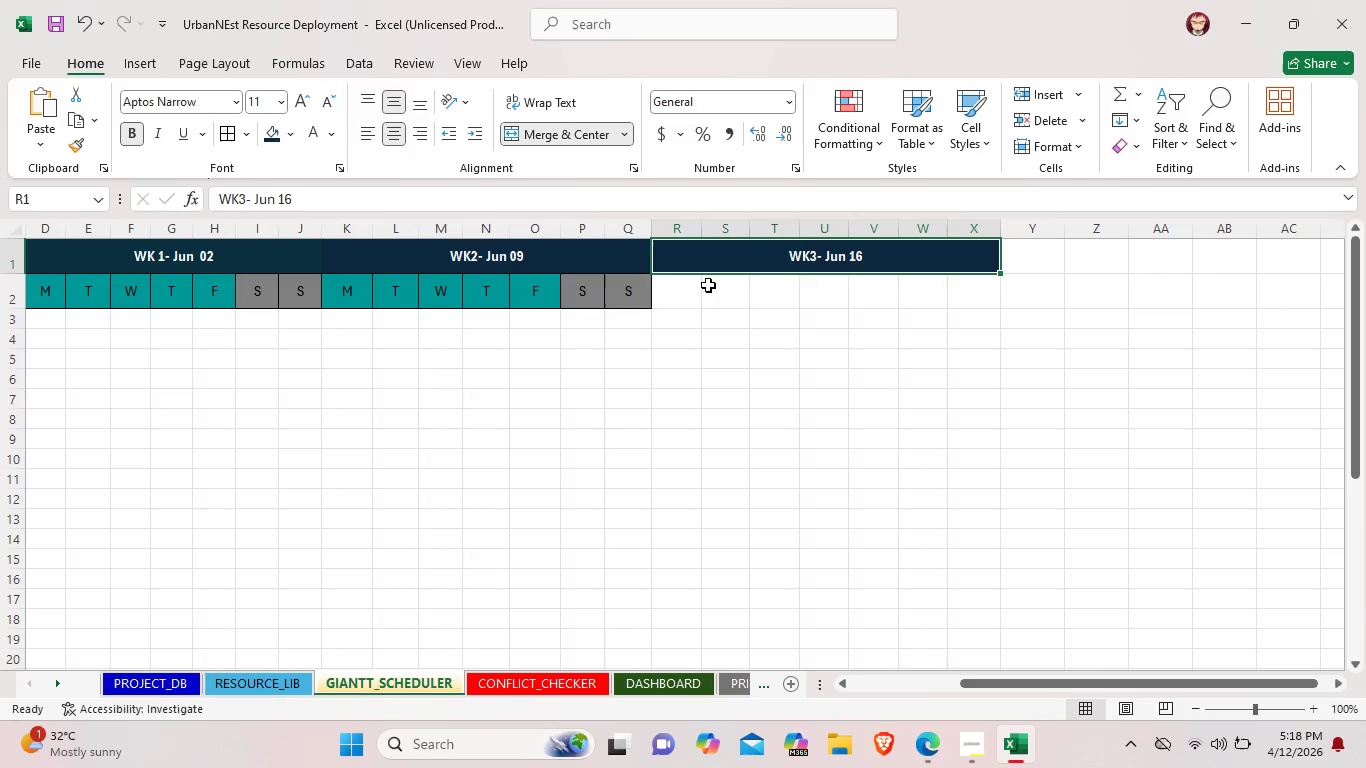 
left_click([688, 291])
 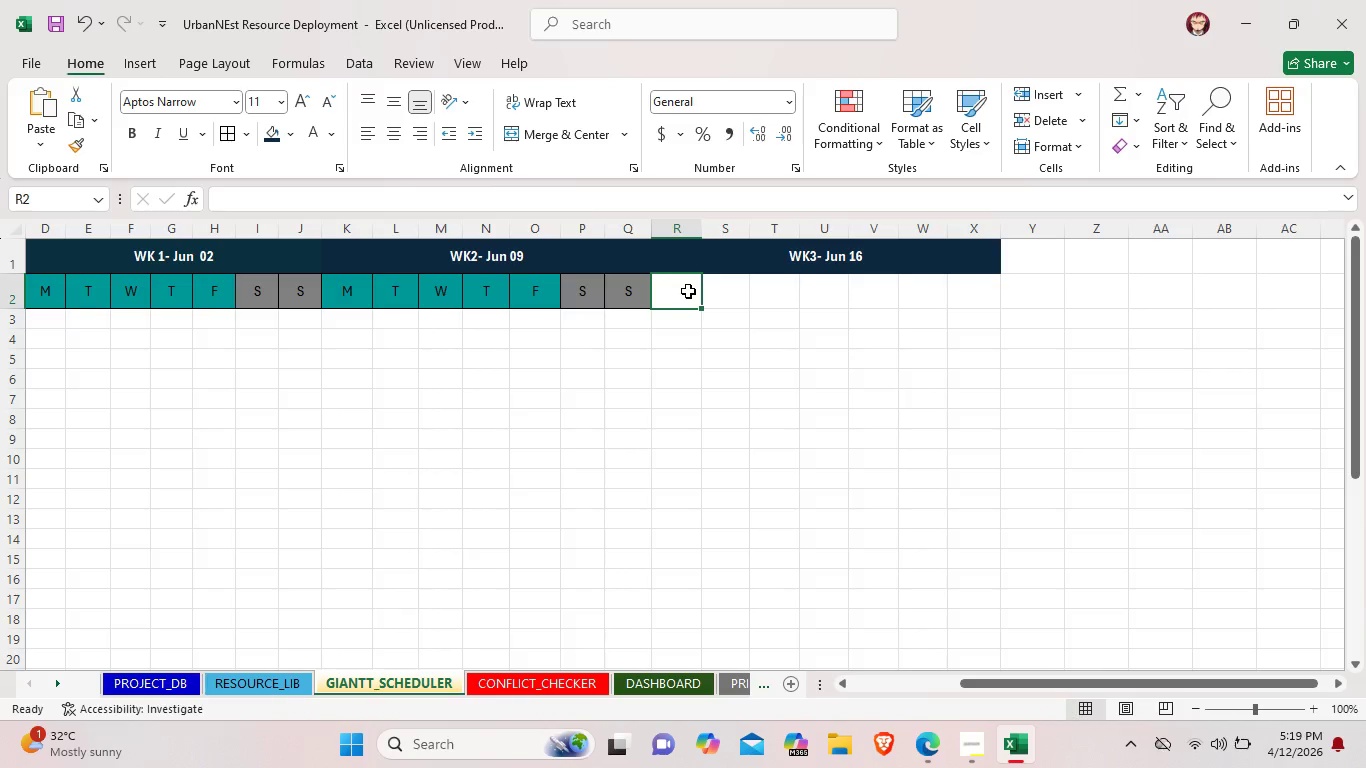 
left_click_drag(start_coordinate=[688, 291], to_coordinate=[966, 301])
 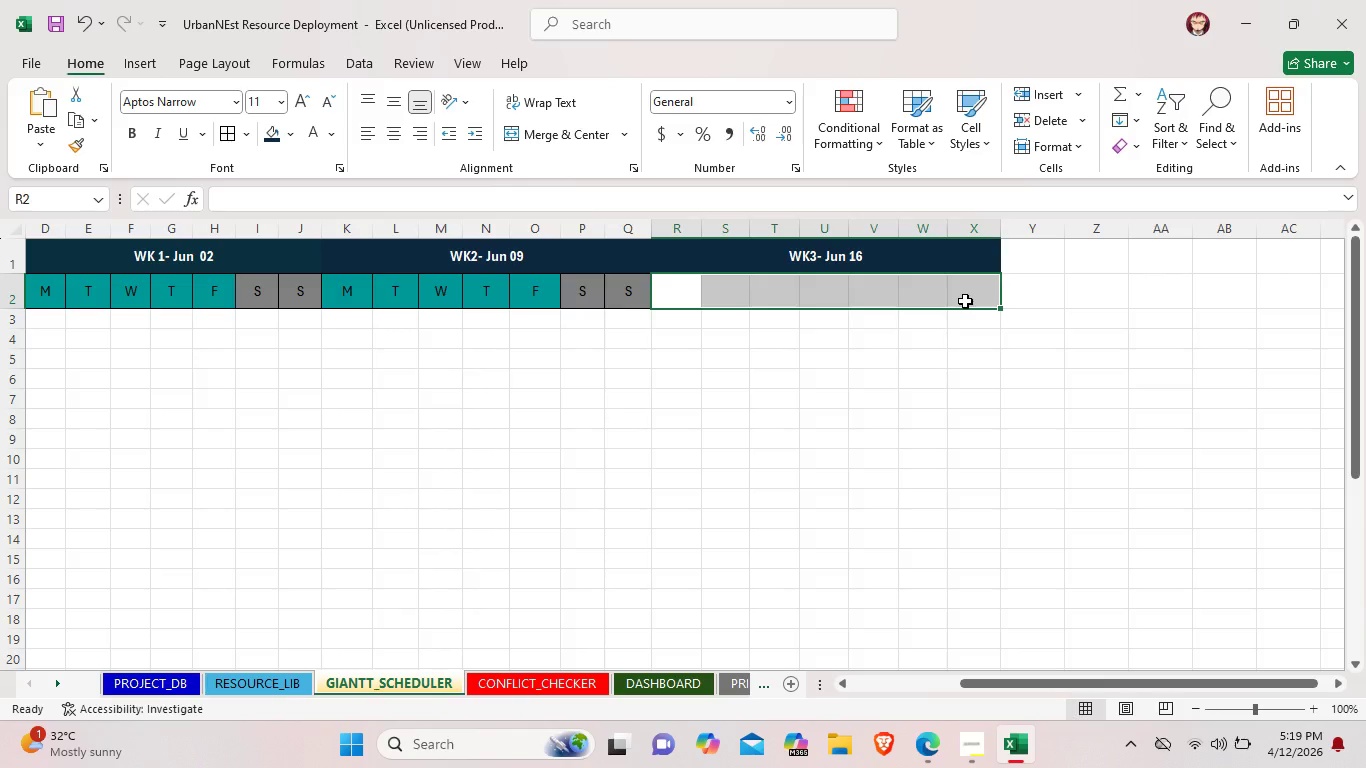 
wait(8.23)
 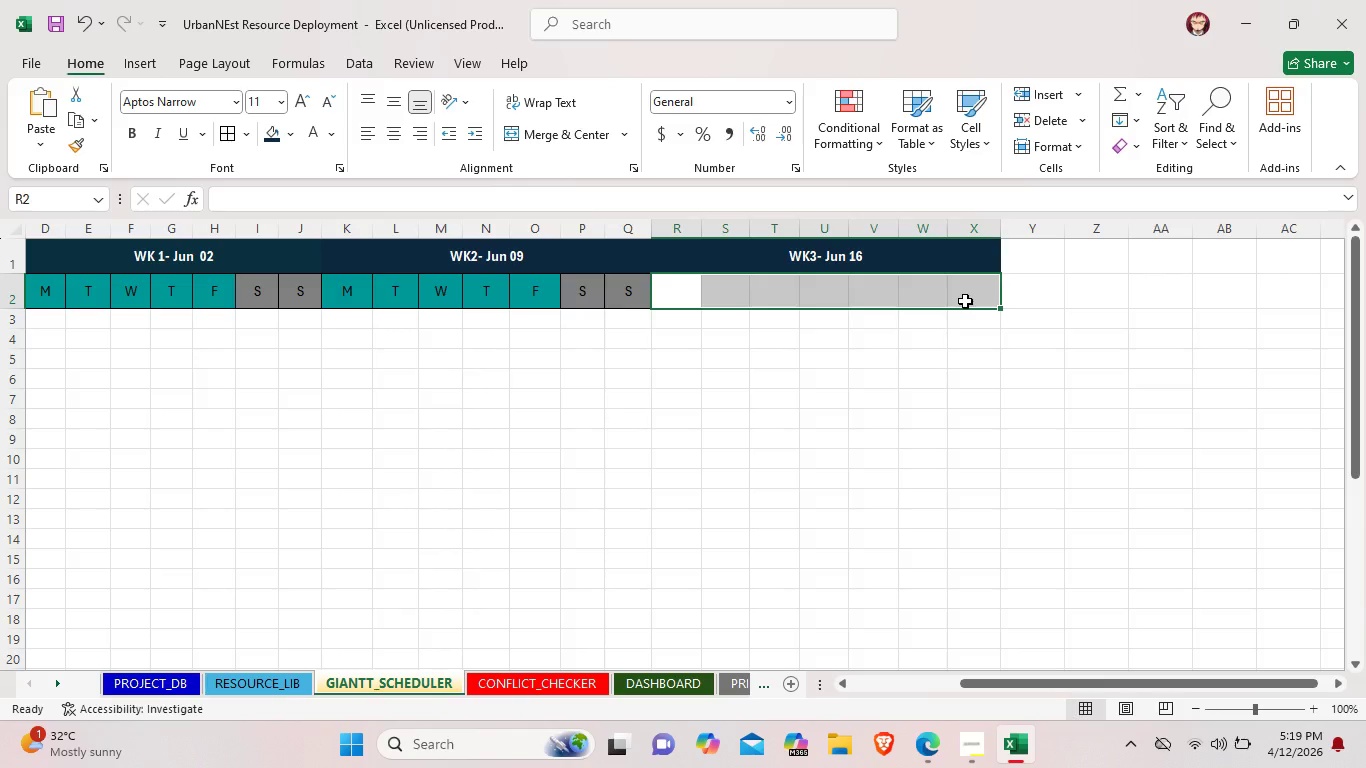 
left_click([294, 132])
 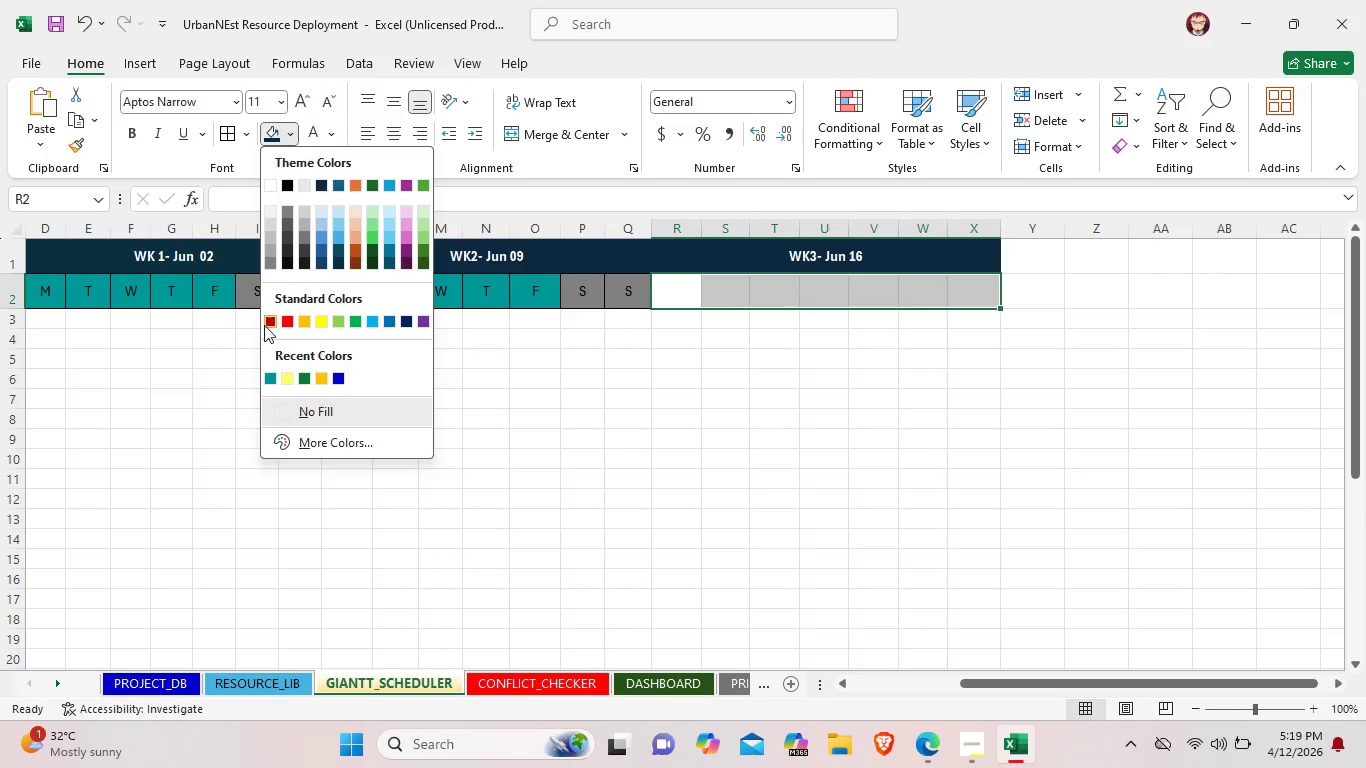 
left_click([270, 374])
 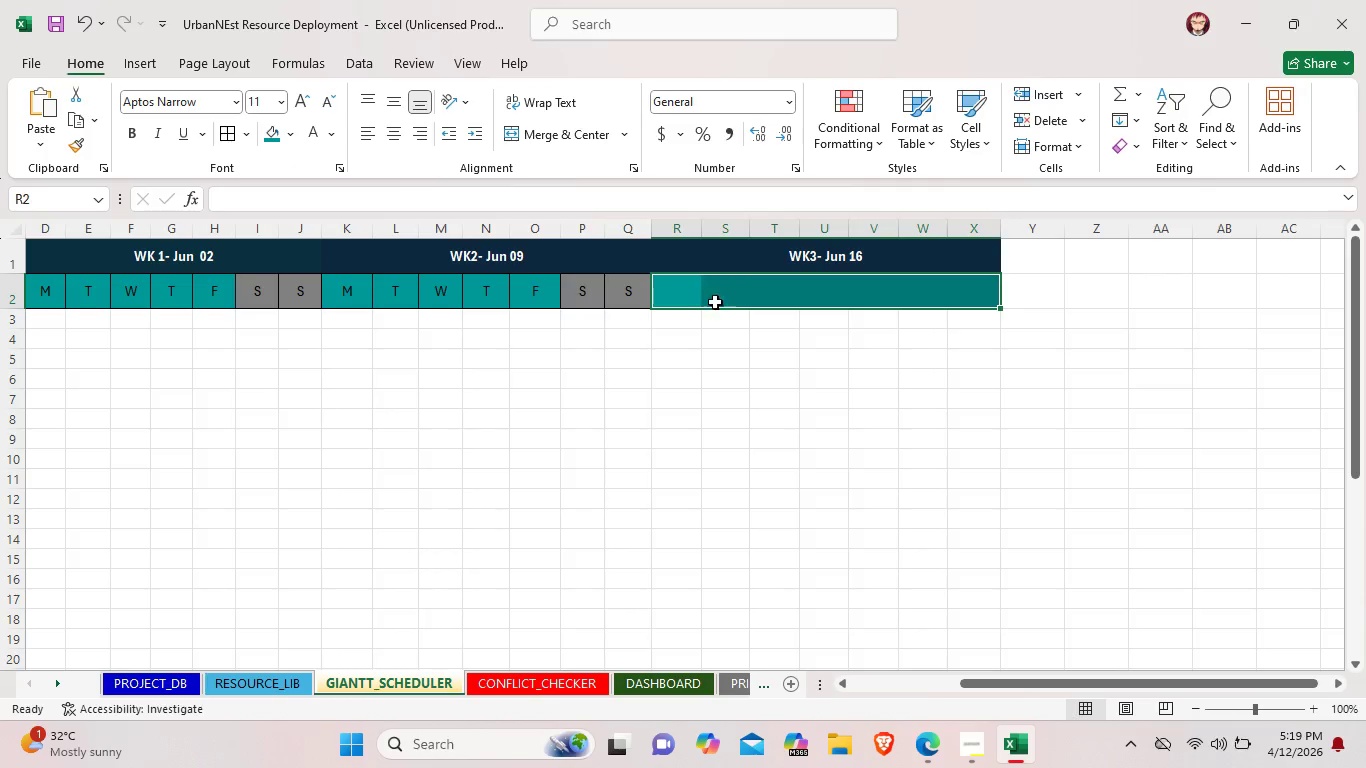 
left_click([711, 295])
 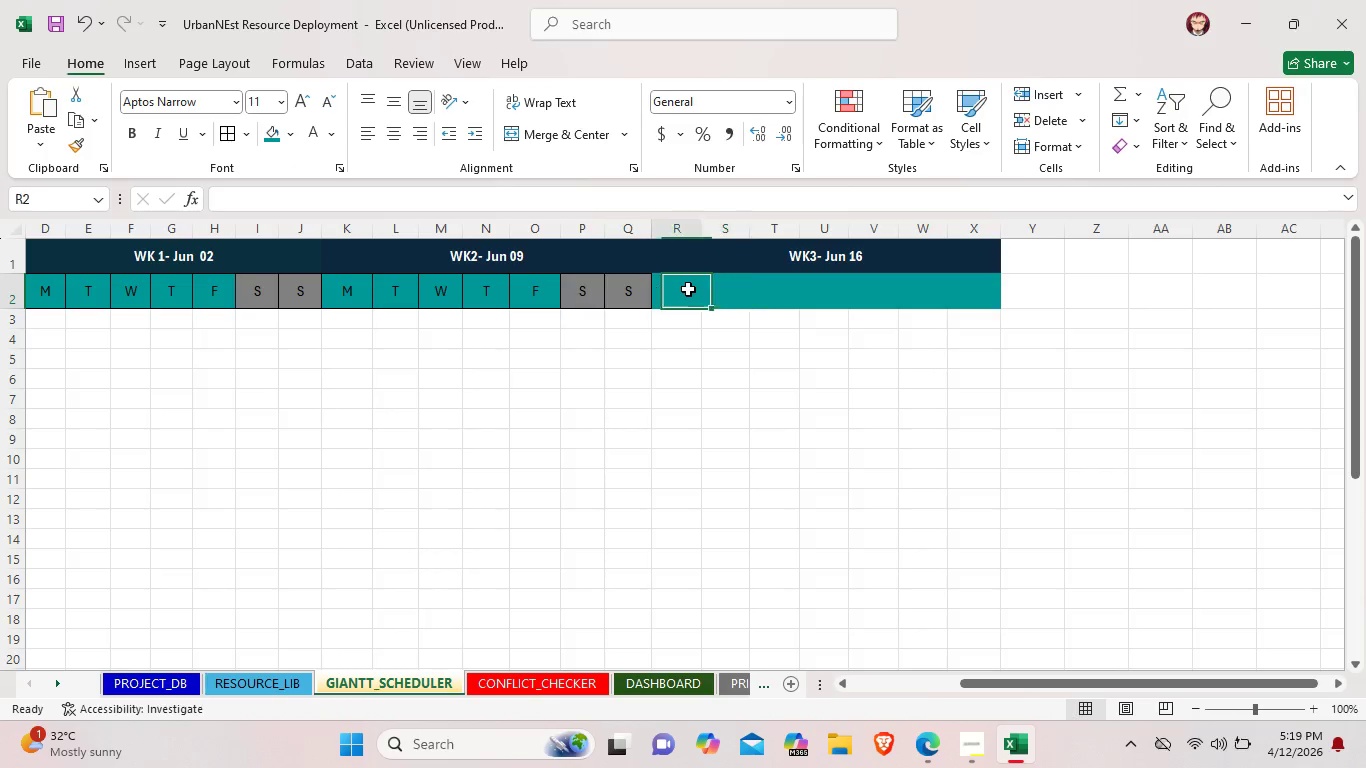 
left_click([688, 289])
 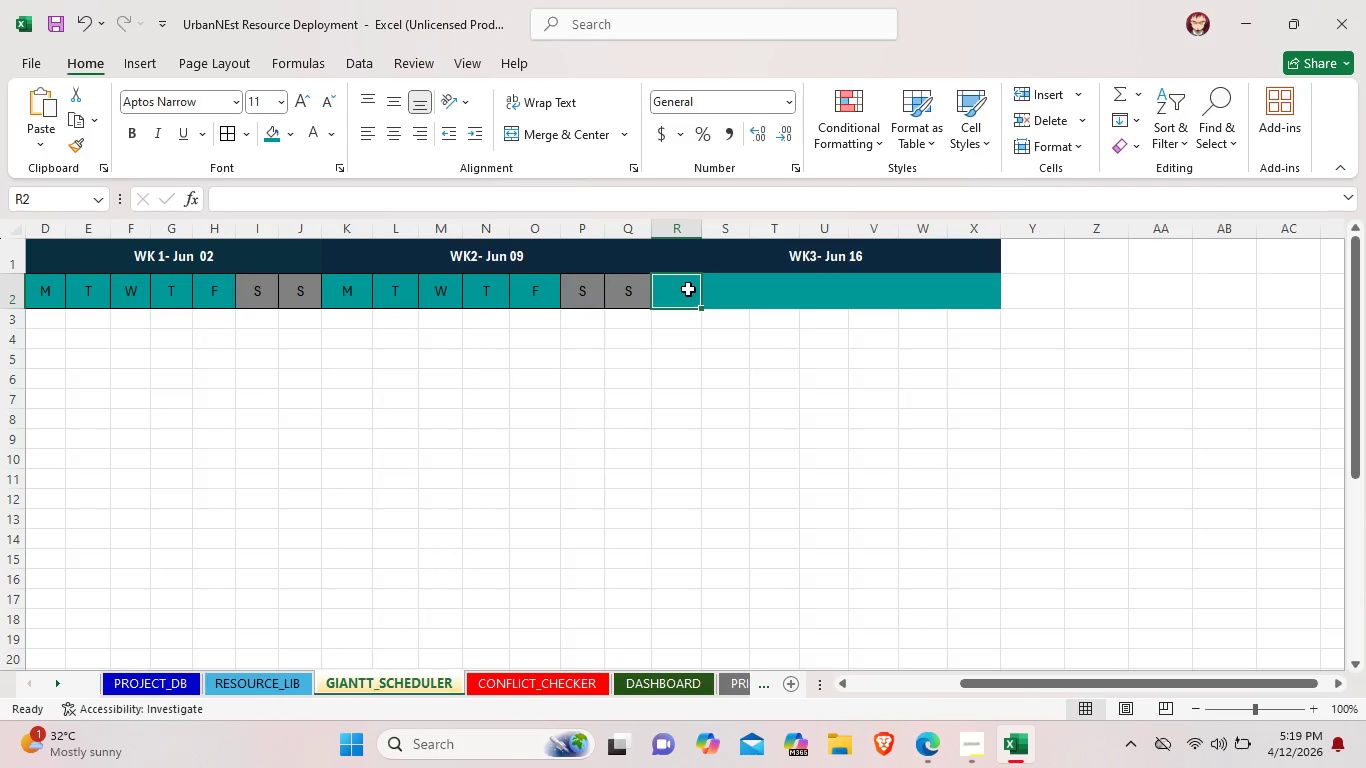 
double_click([688, 289])
 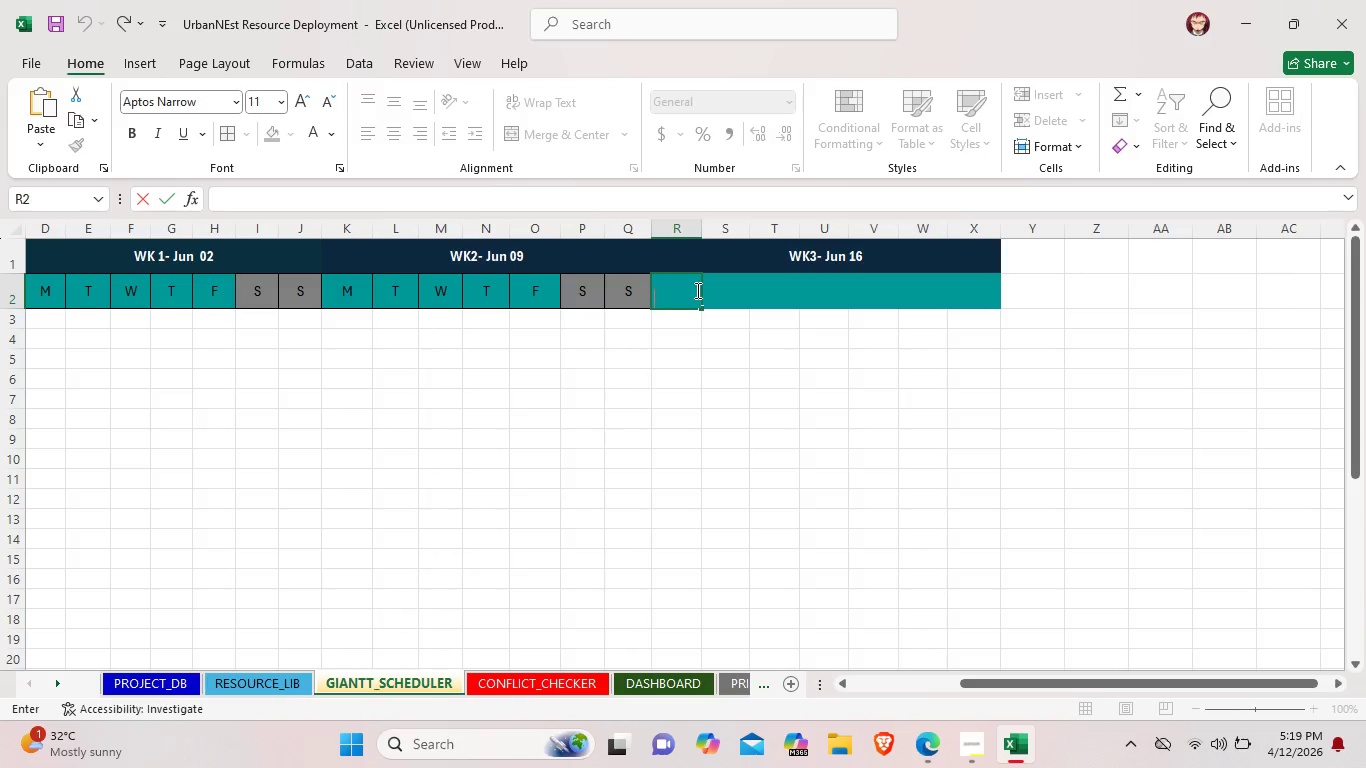 
key(Shift+M)
 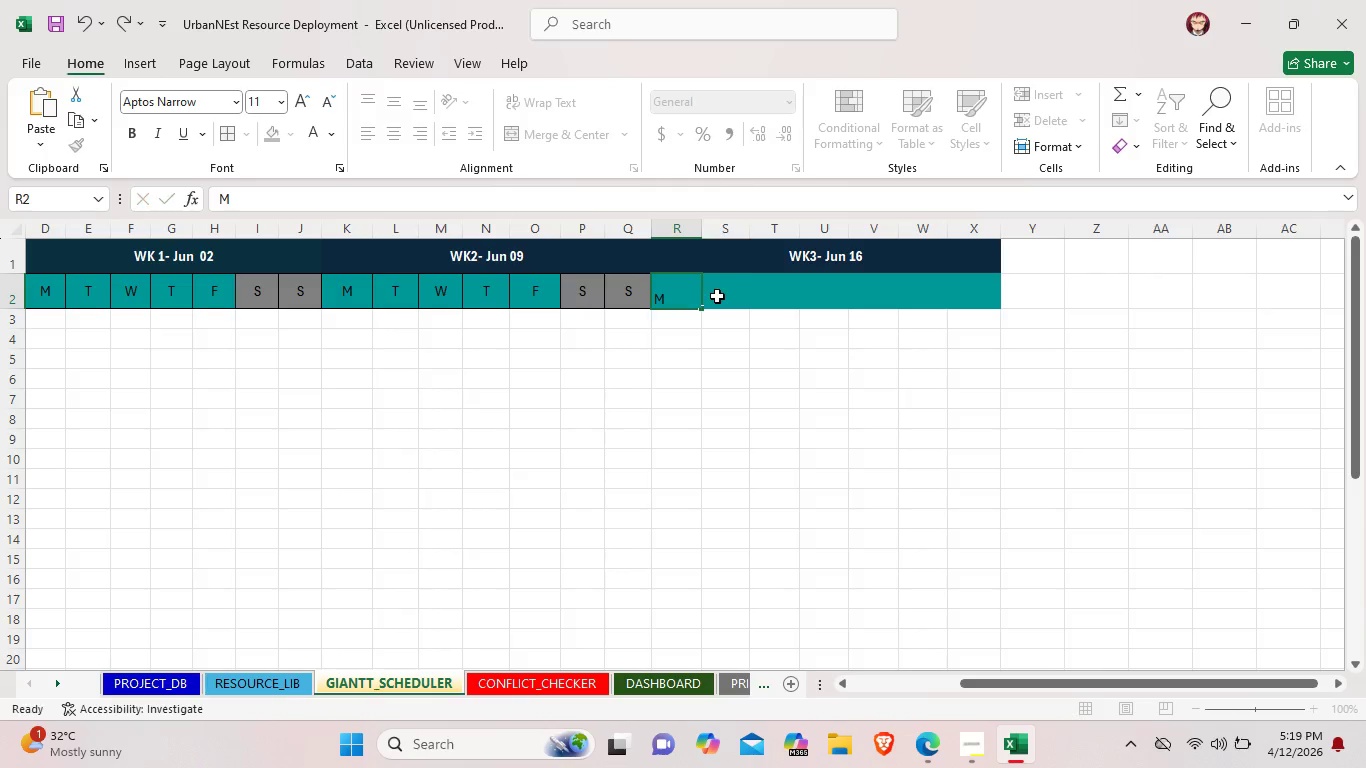 
double_click([717, 296])
 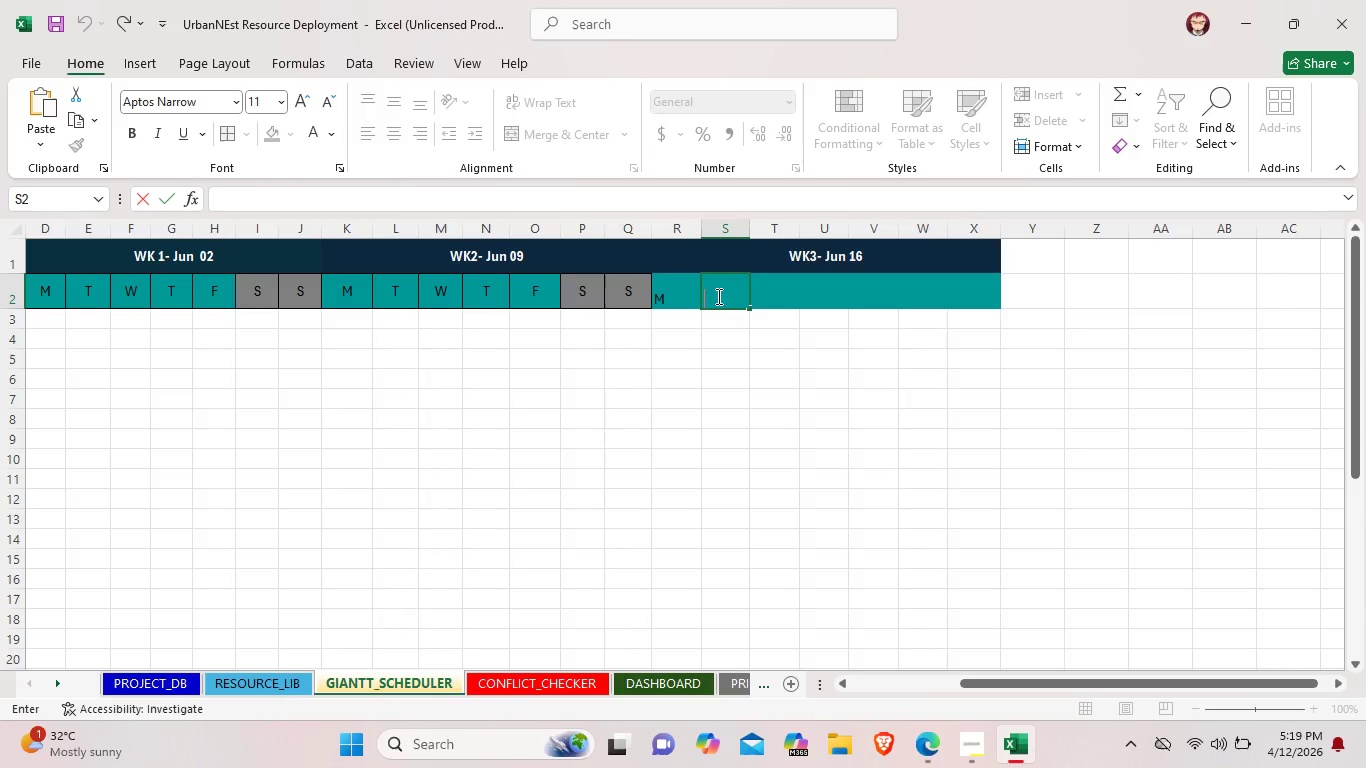 
key(Shift+W)
 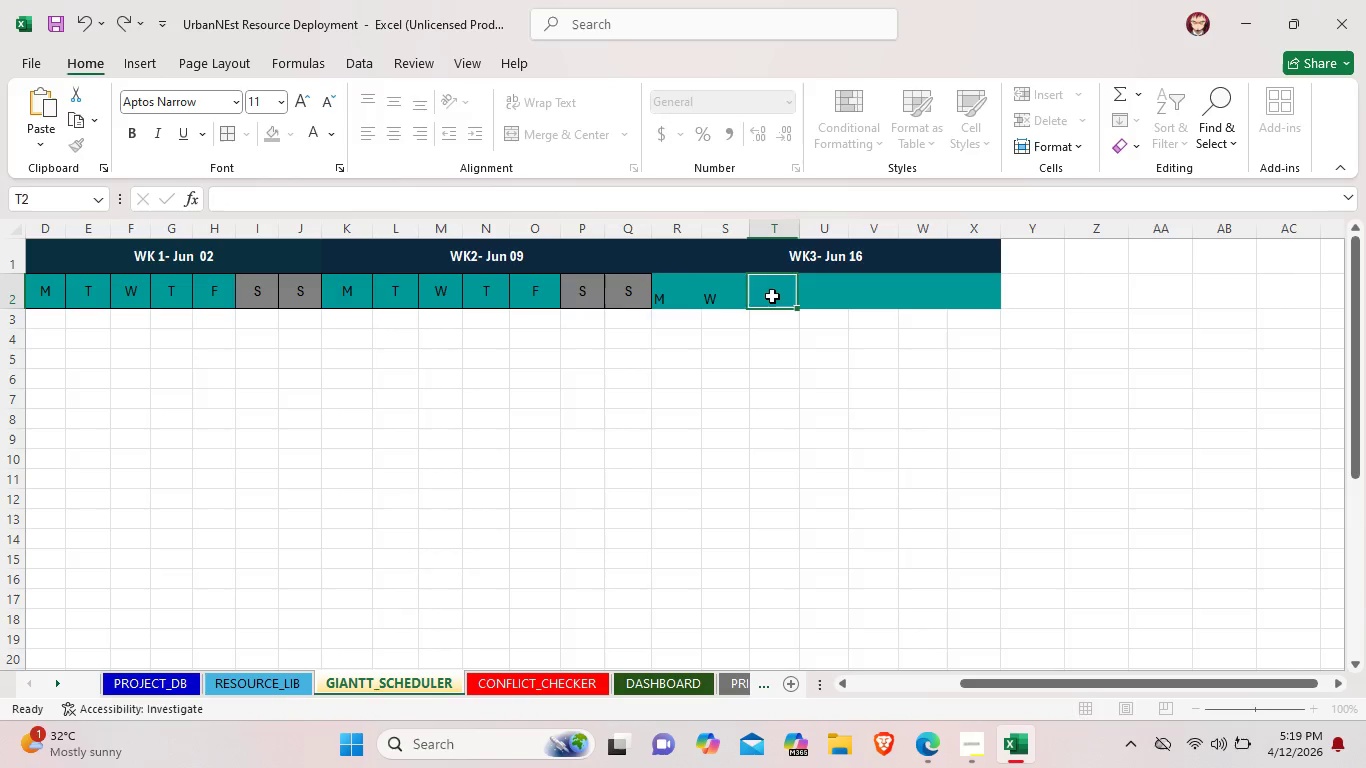 
double_click([772, 296])
 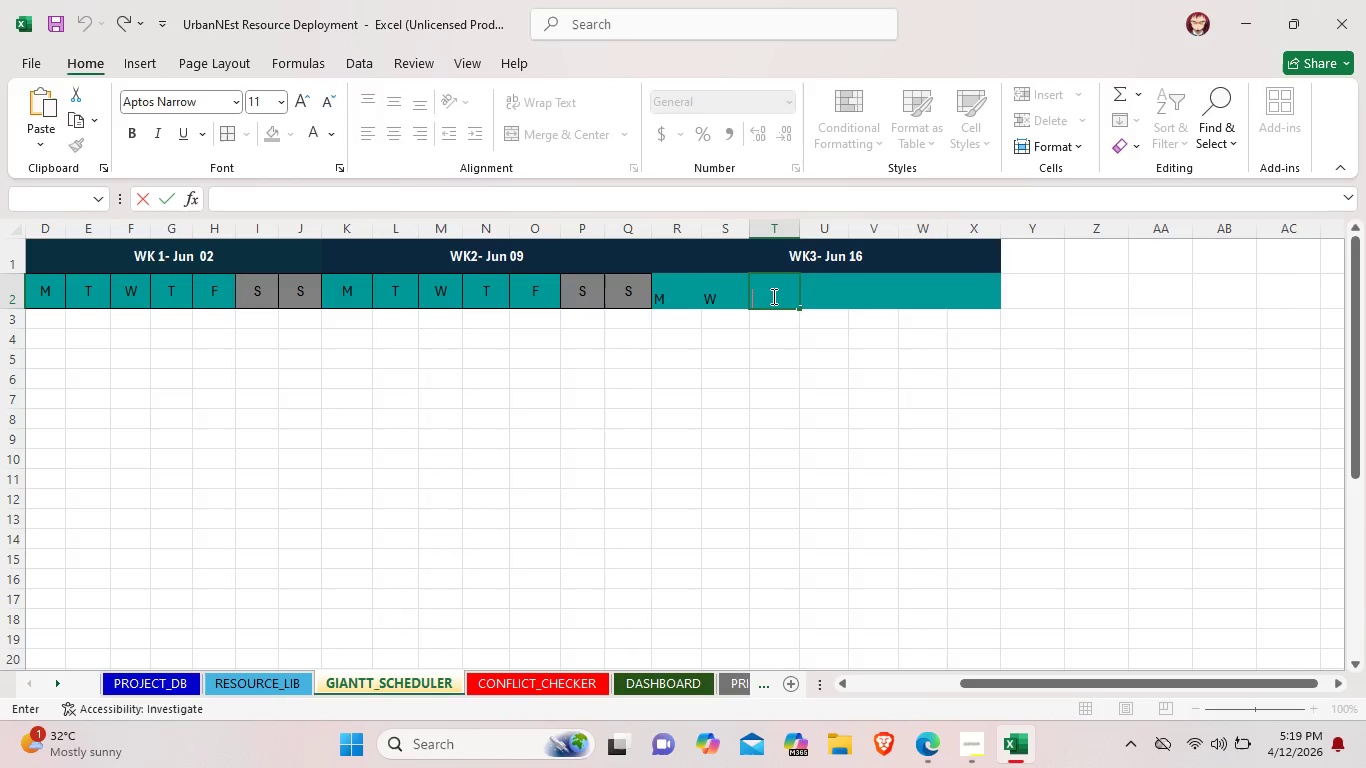 
key(Shift+T)
 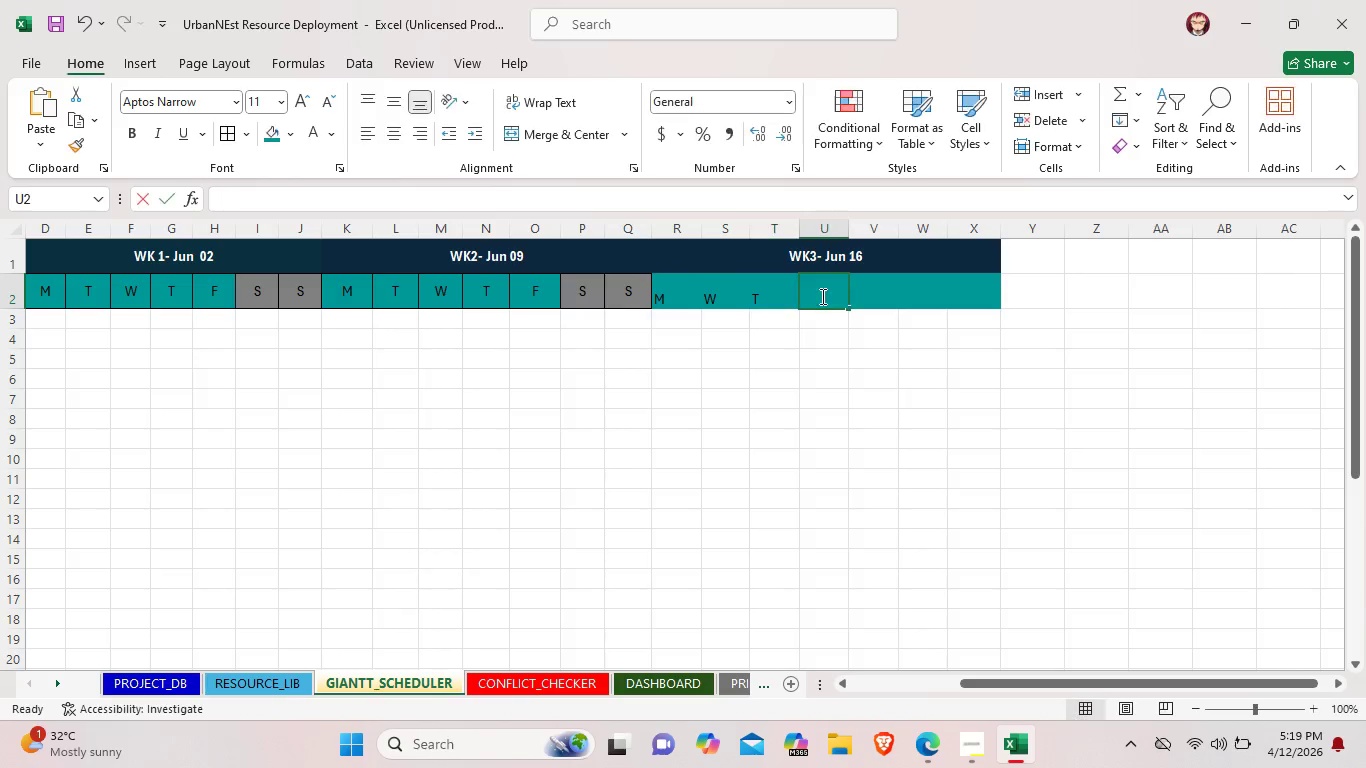 
double_click([821, 296])
 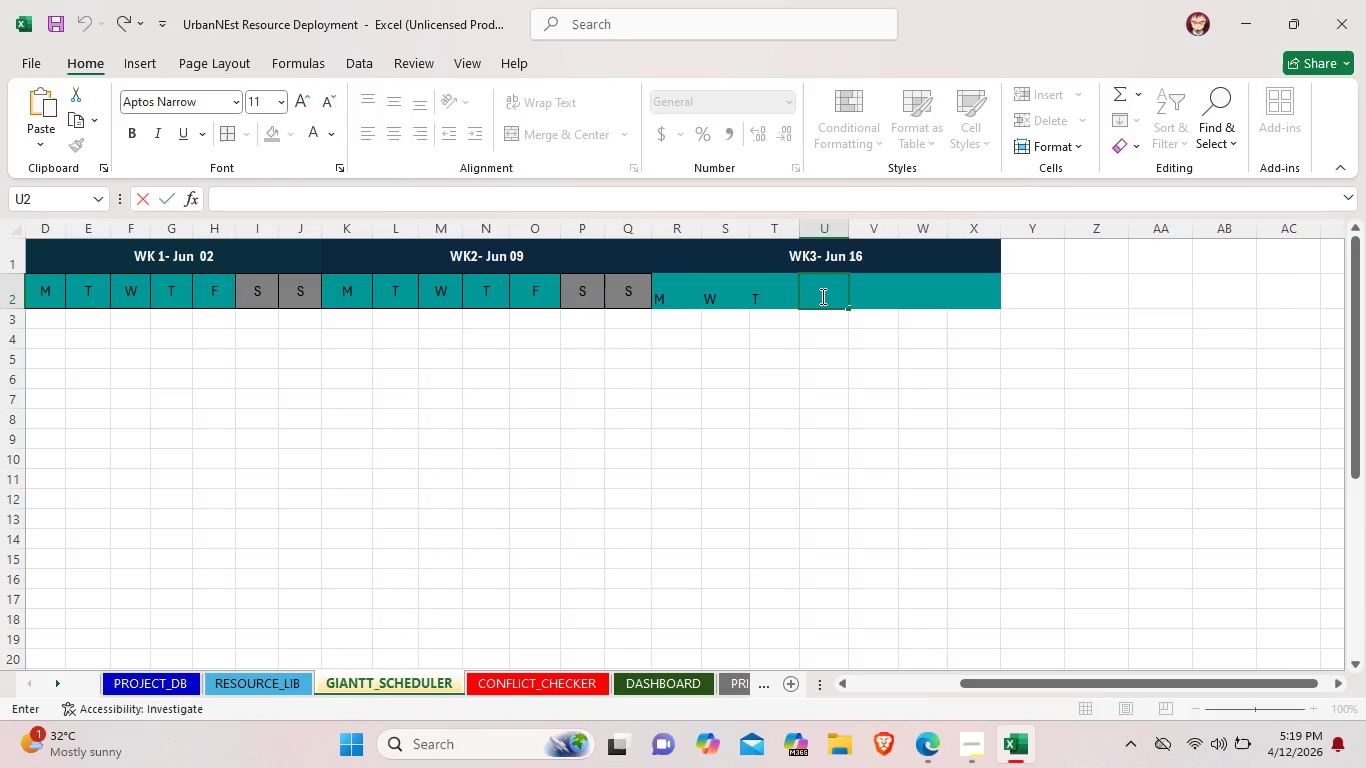 
hold_key(key=ShiftLeft, duration=1.5)
 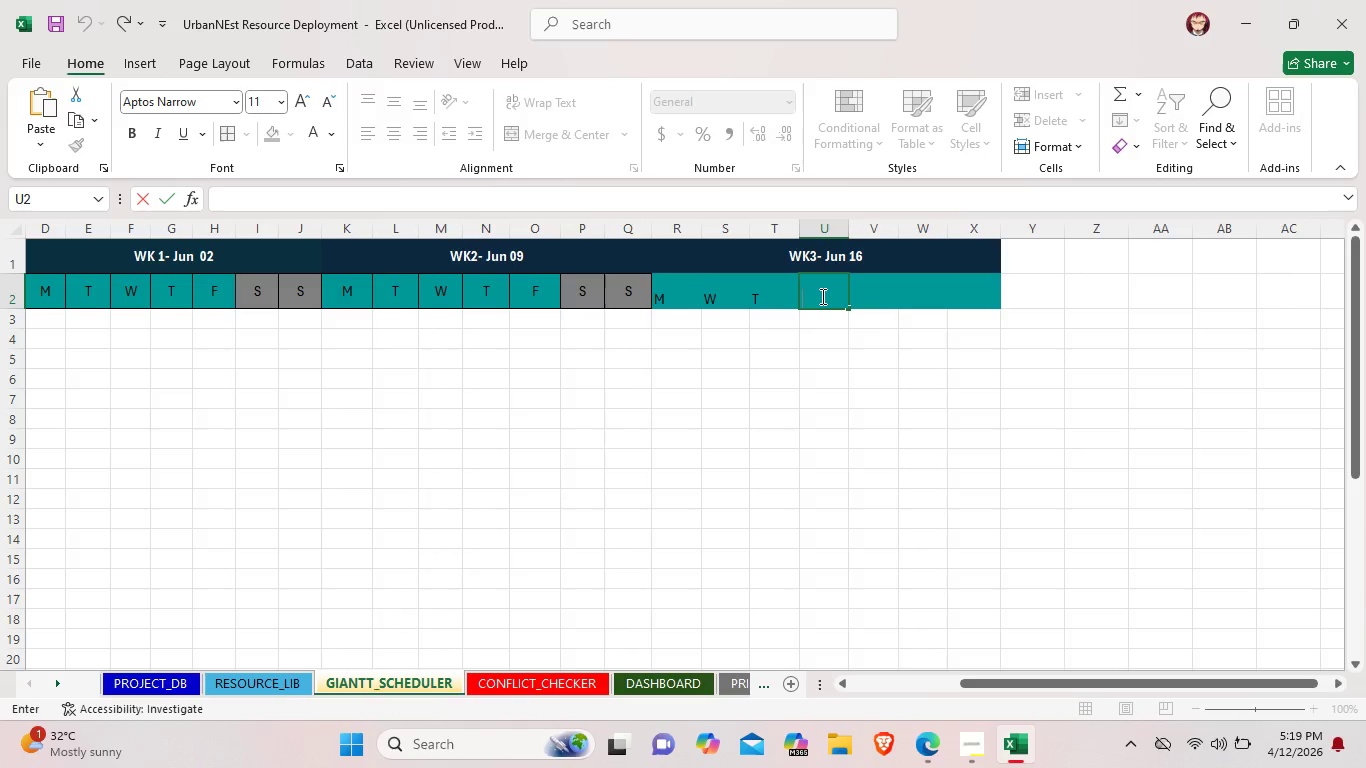 
hold_key(key=ShiftLeft, duration=1.52)
 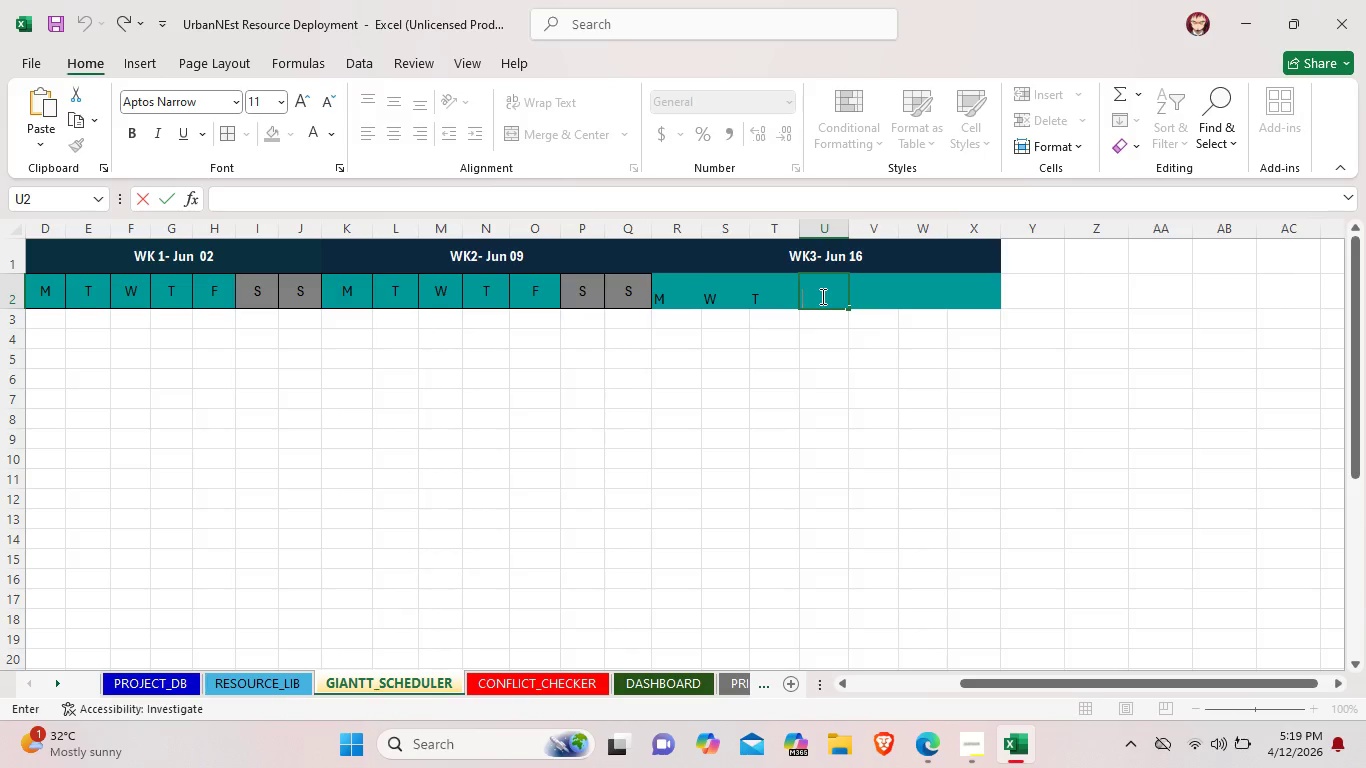 
hold_key(key=ShiftLeft, duration=1.53)
 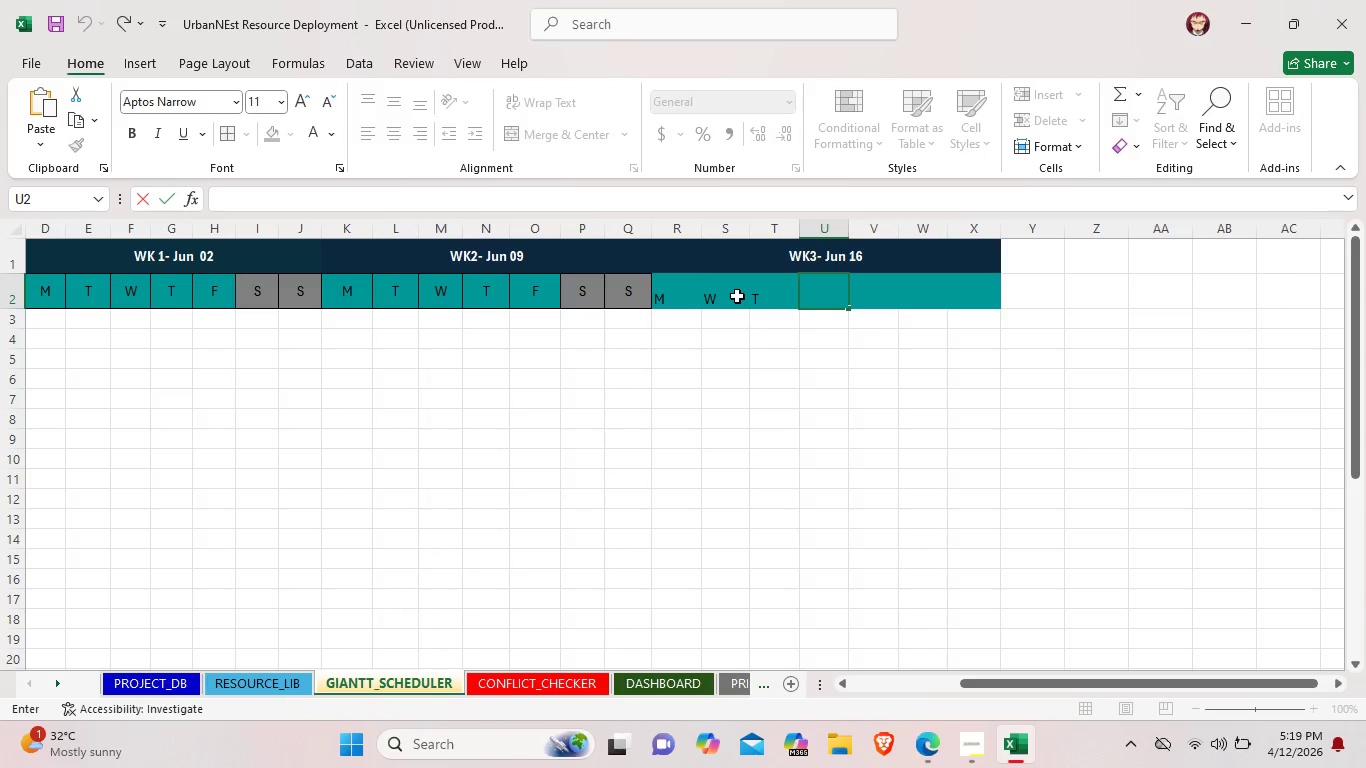 
hold_key(key=ShiftLeft, duration=0.48)
 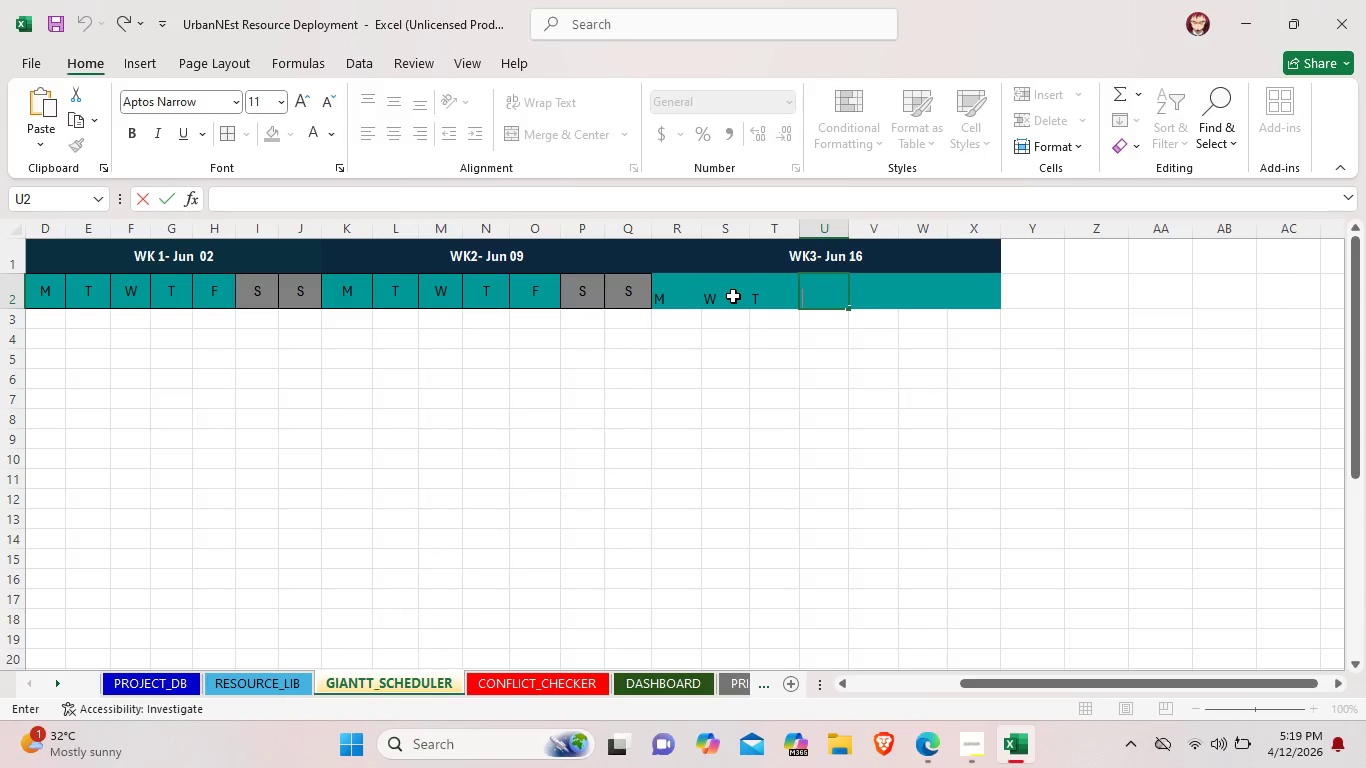 
left_click([733, 296])
 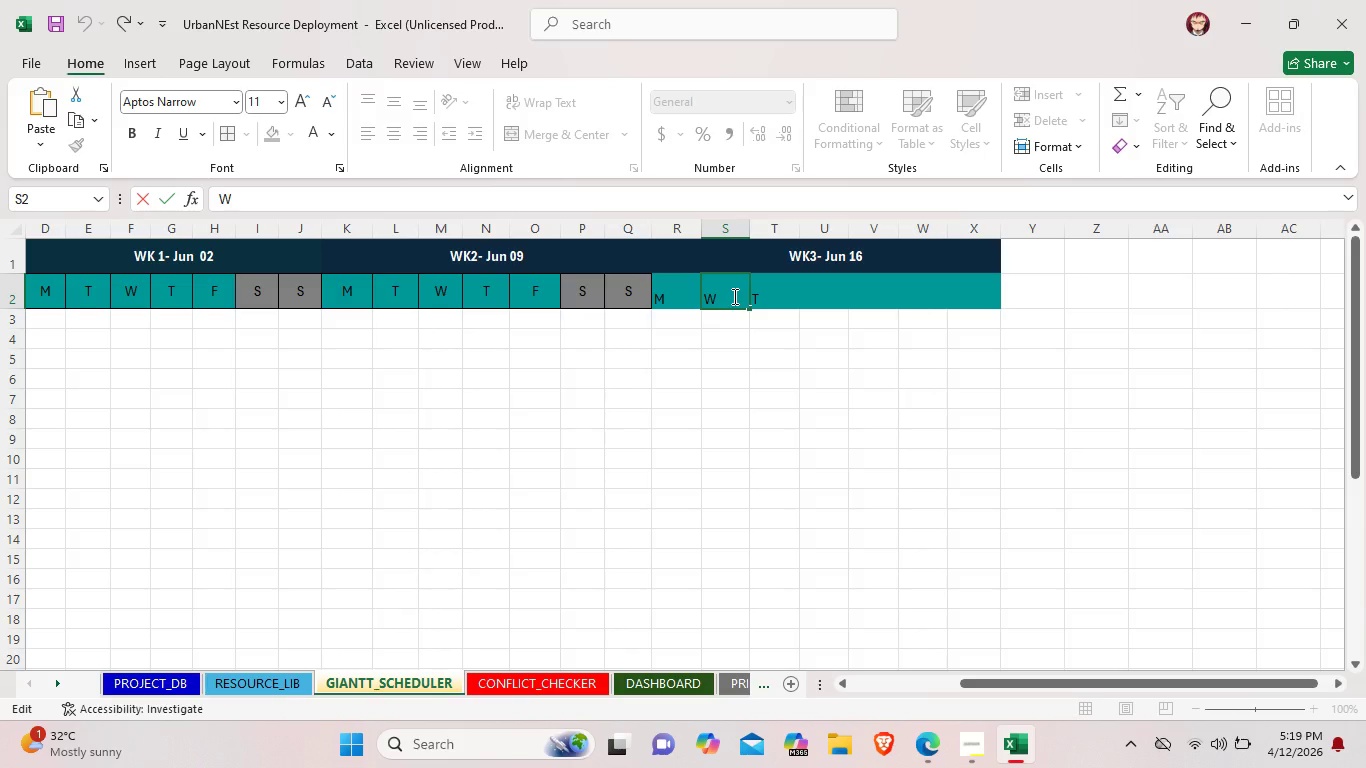 
left_click([733, 296])
 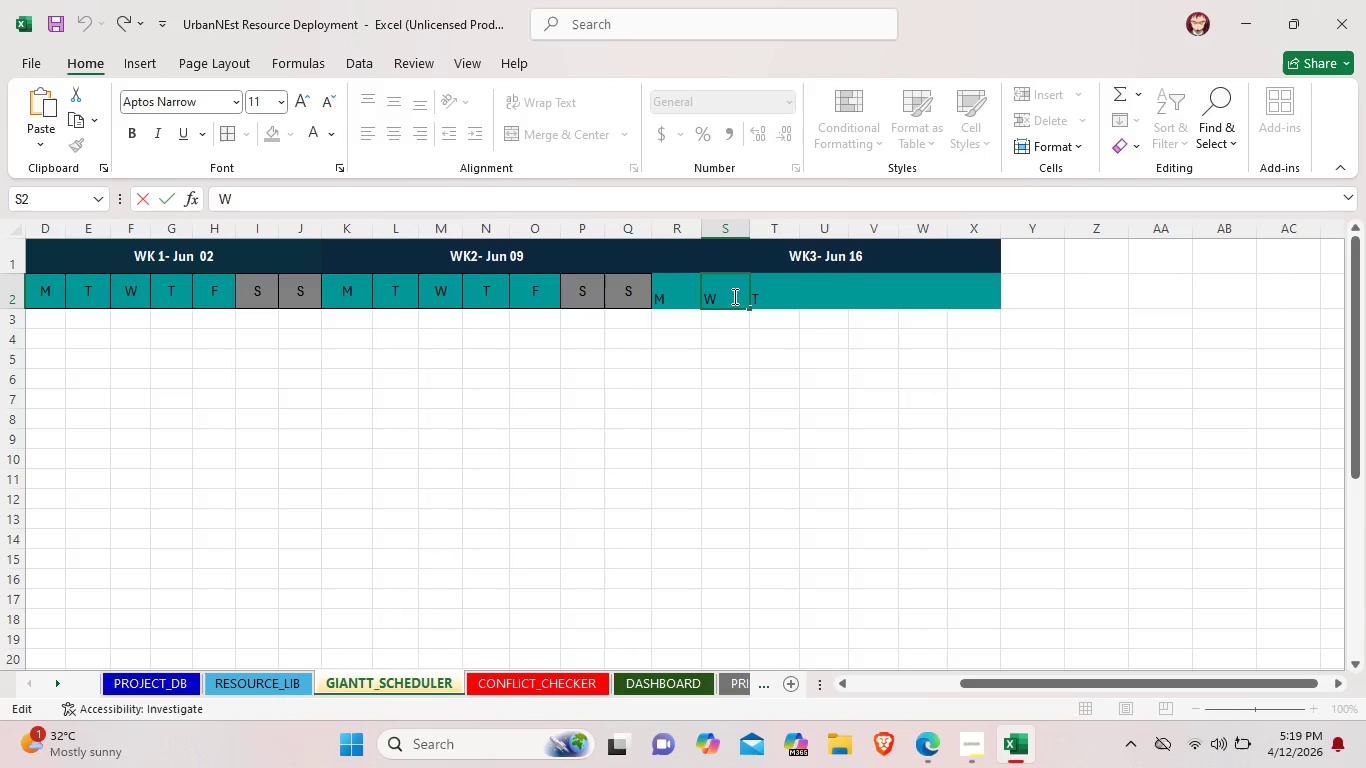 
key(Backspace)
 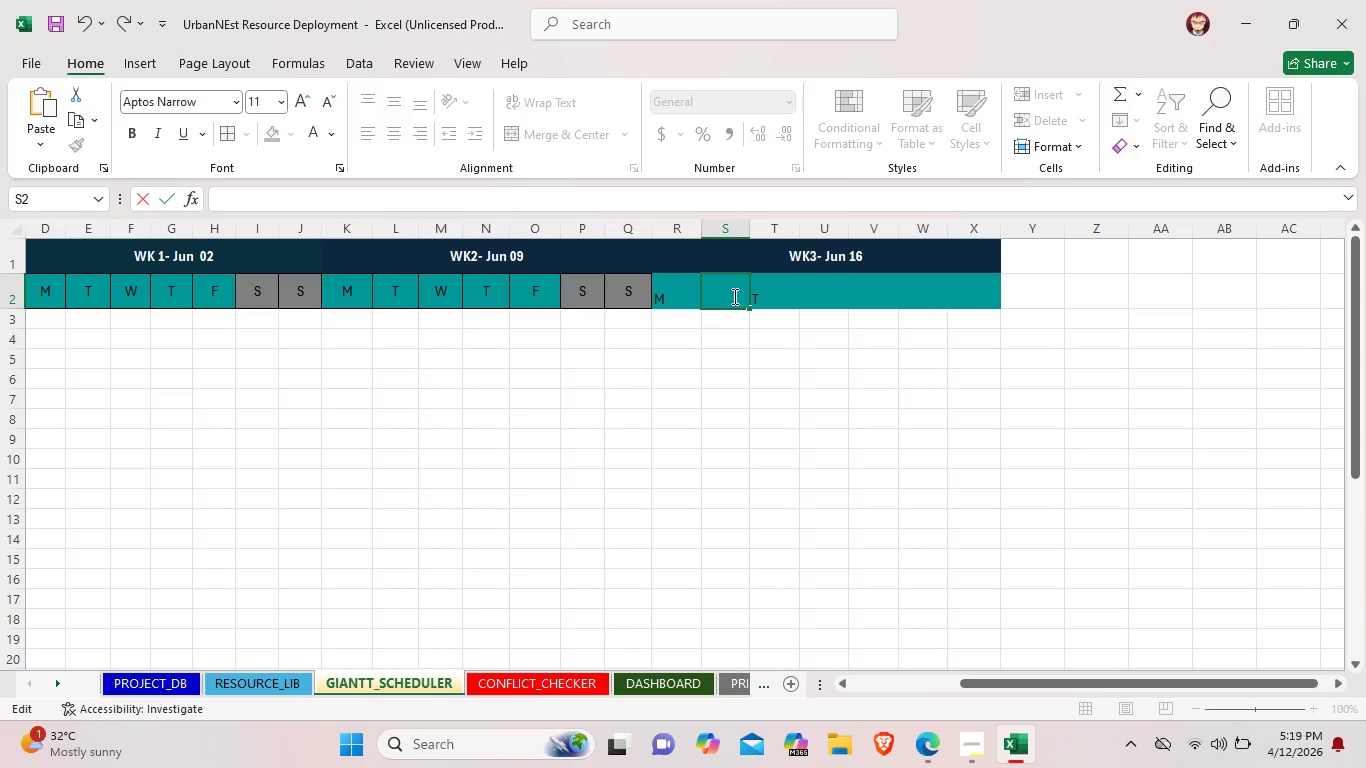 
key(Shift+T)
 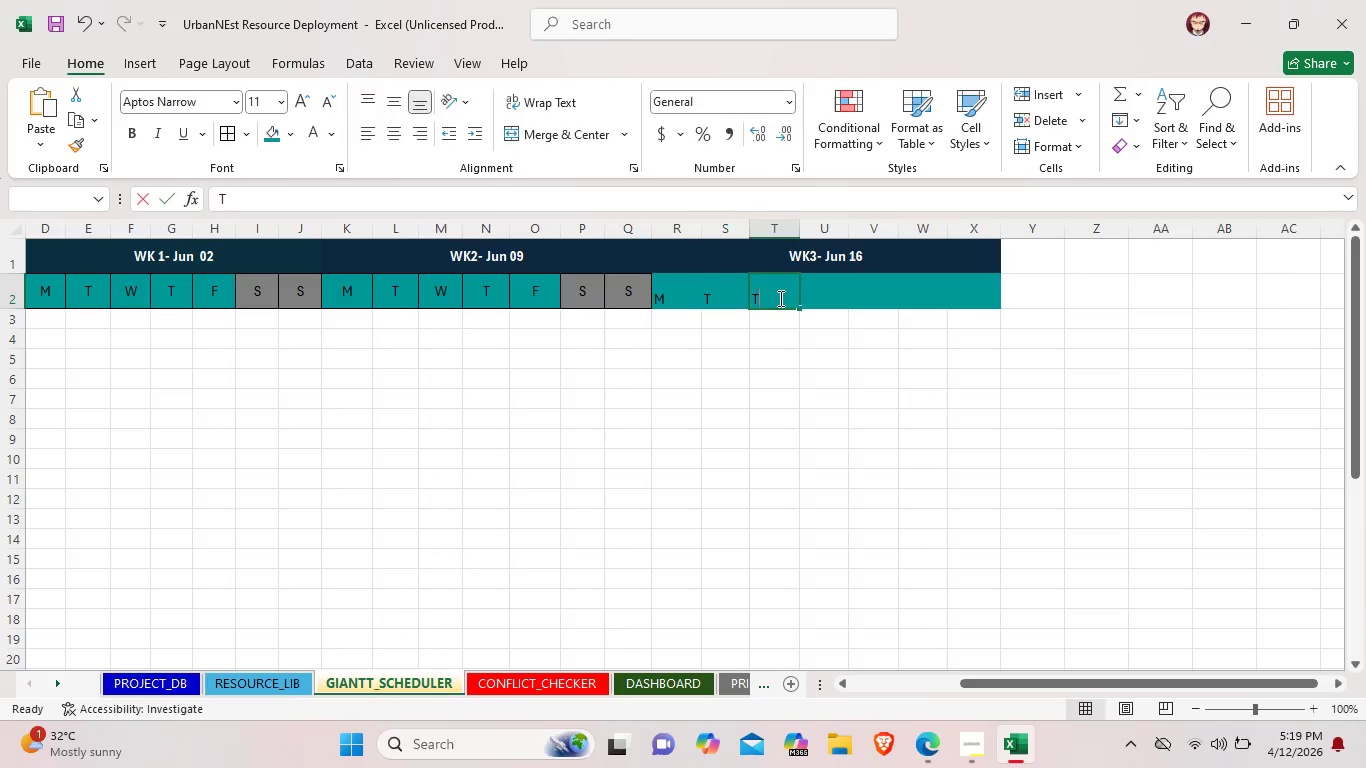 
double_click([779, 298])
 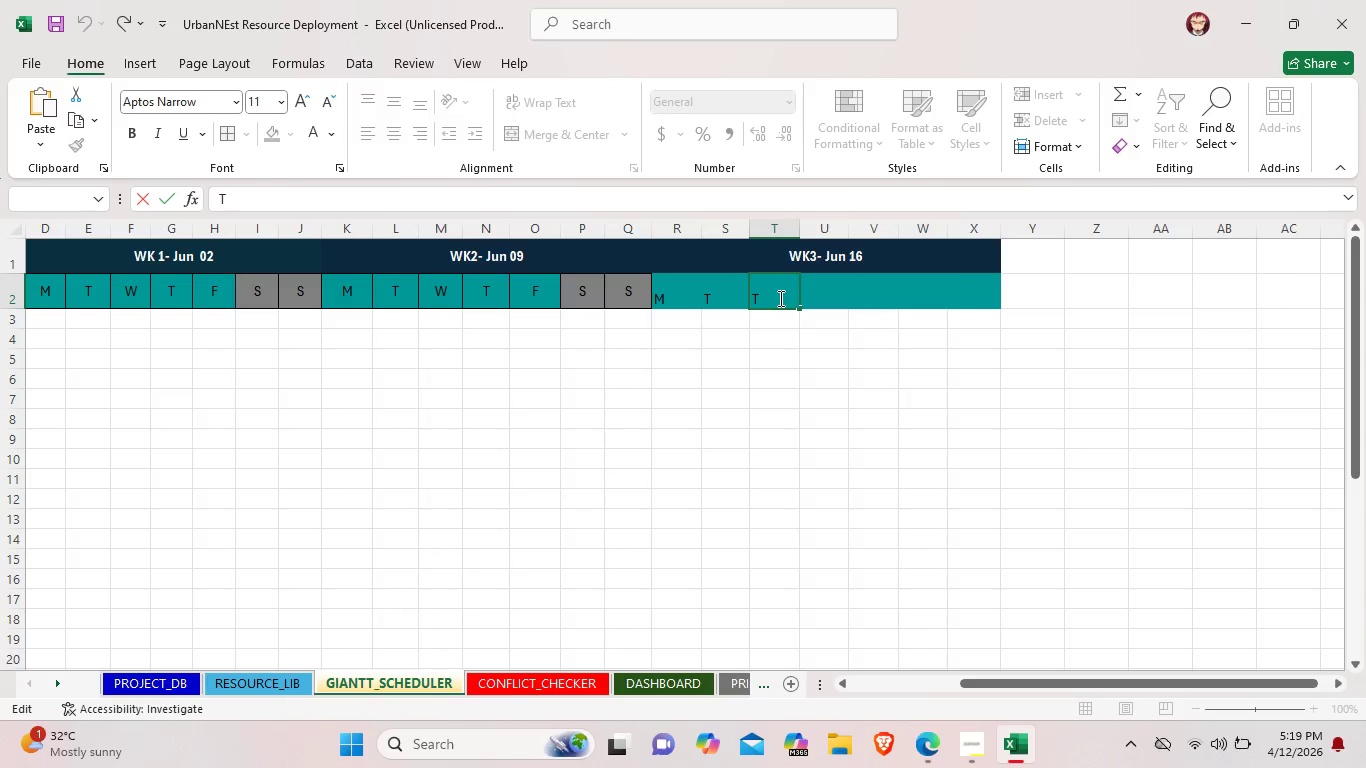 
key(Backspace)
 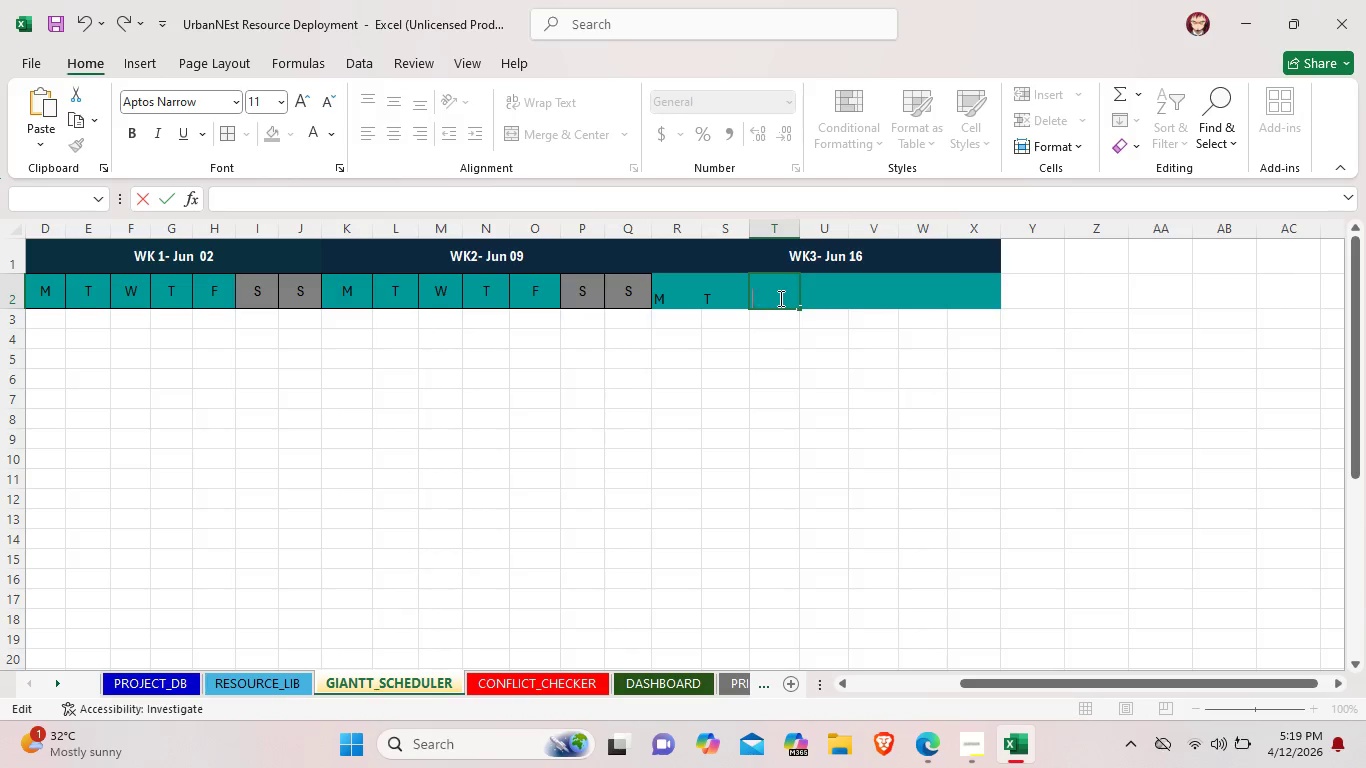 
key(Shift+W)
 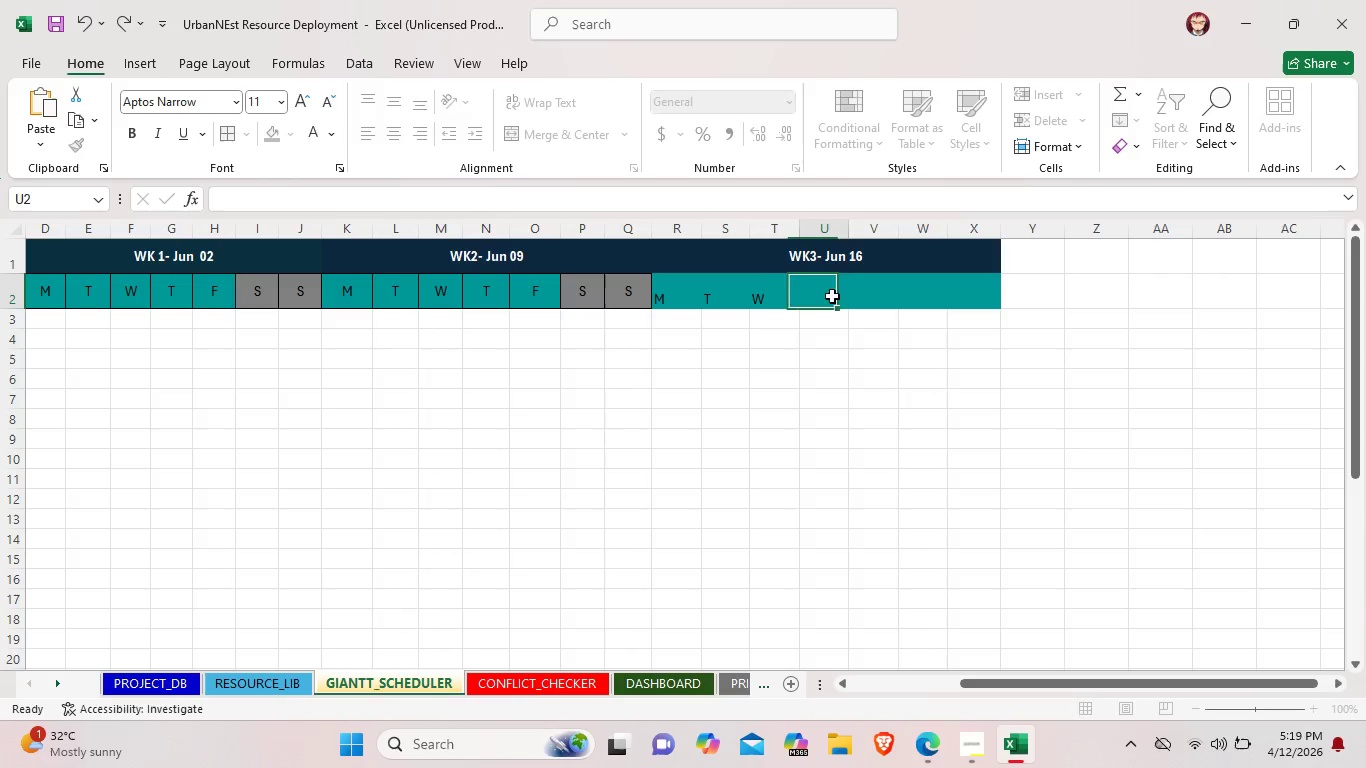 
double_click([832, 296])
 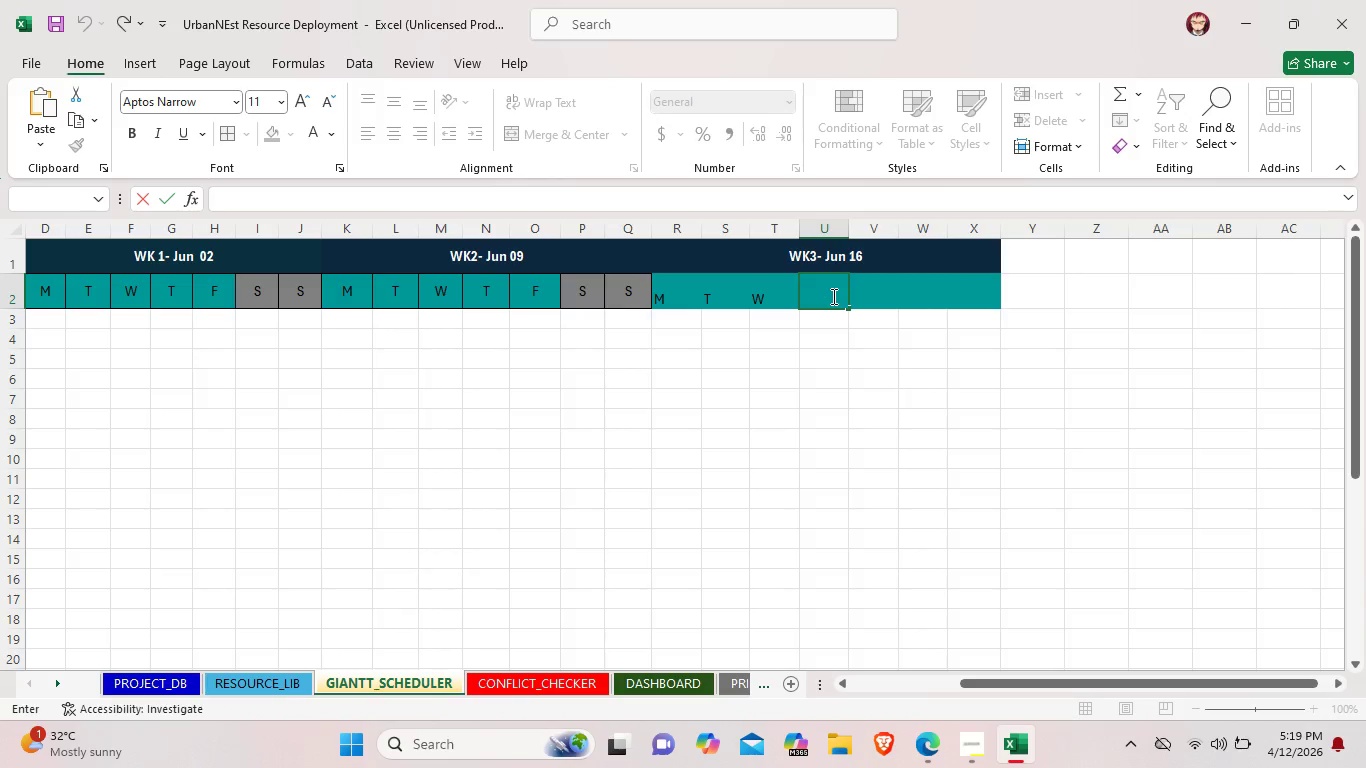 
key(Shift+T)
 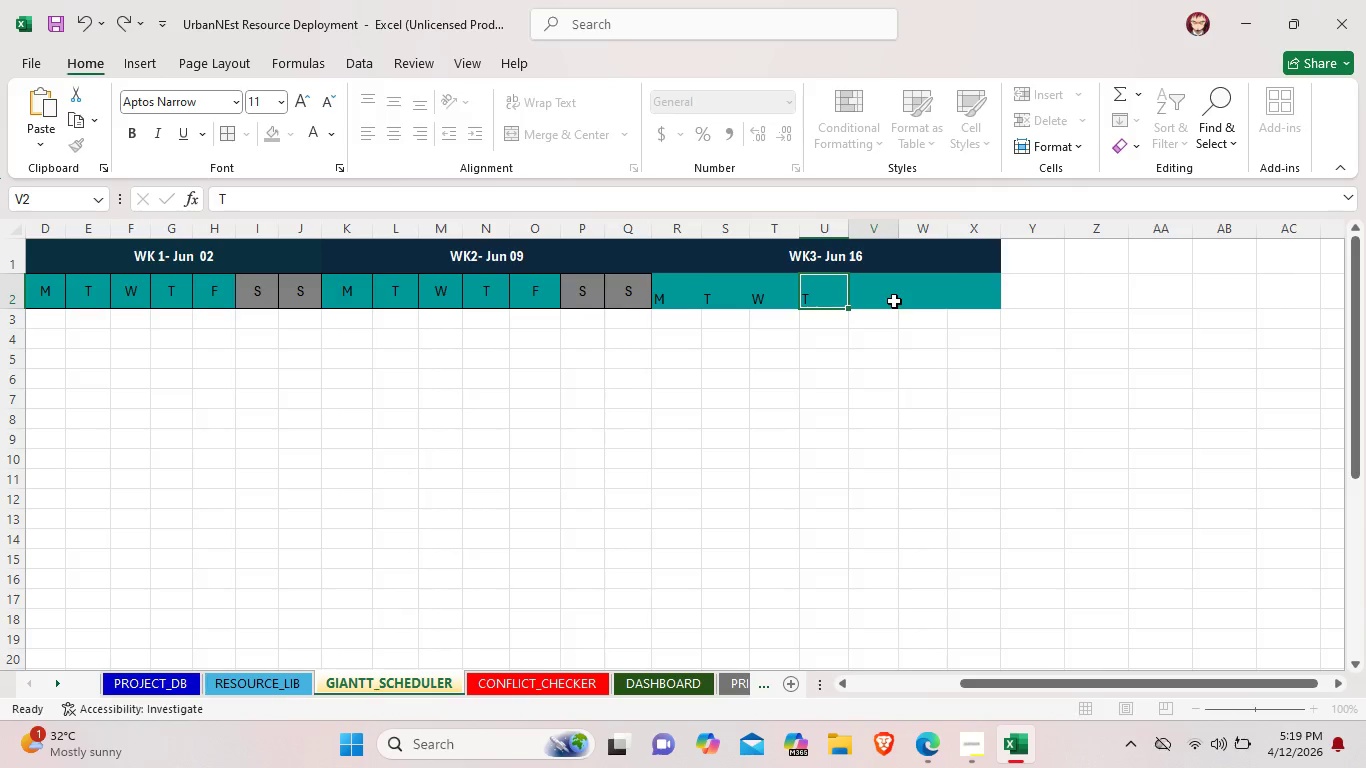 
double_click([894, 301])
 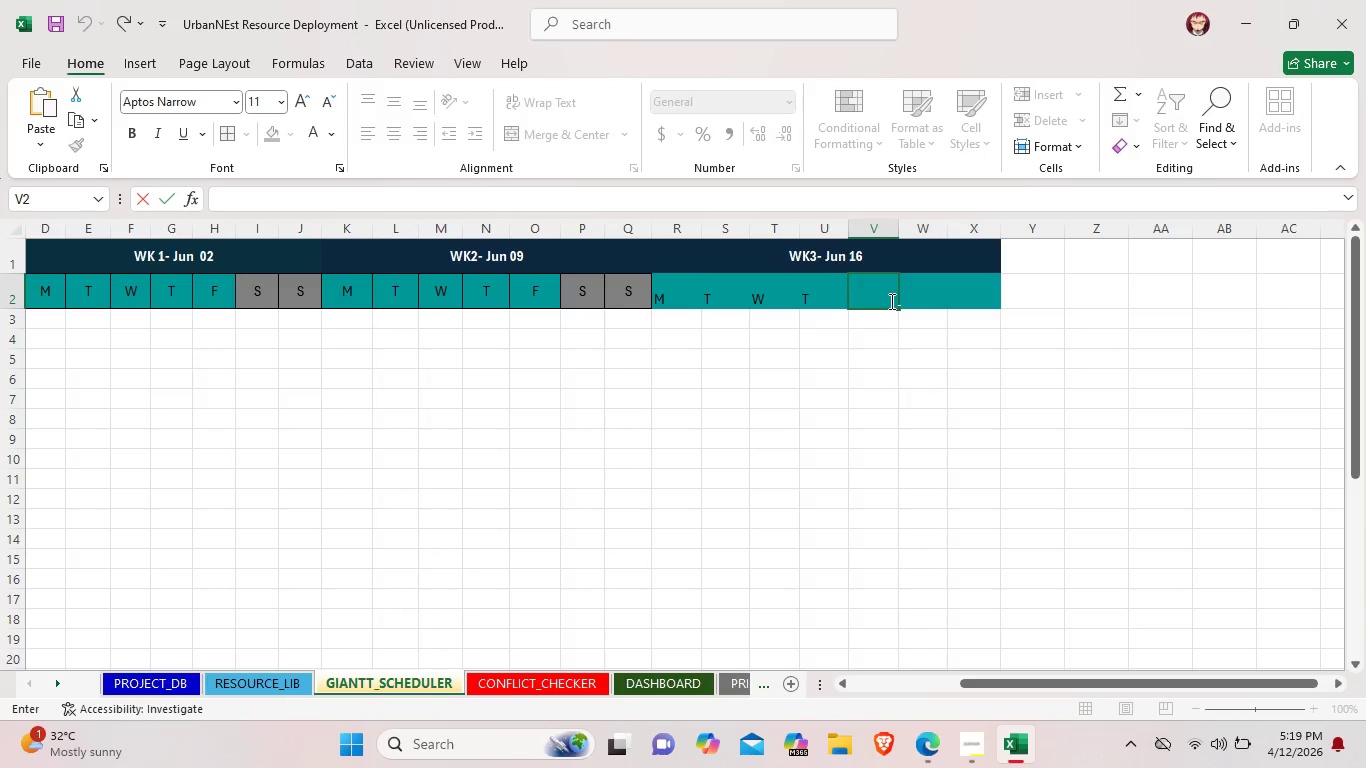 
key(Shift+F)
 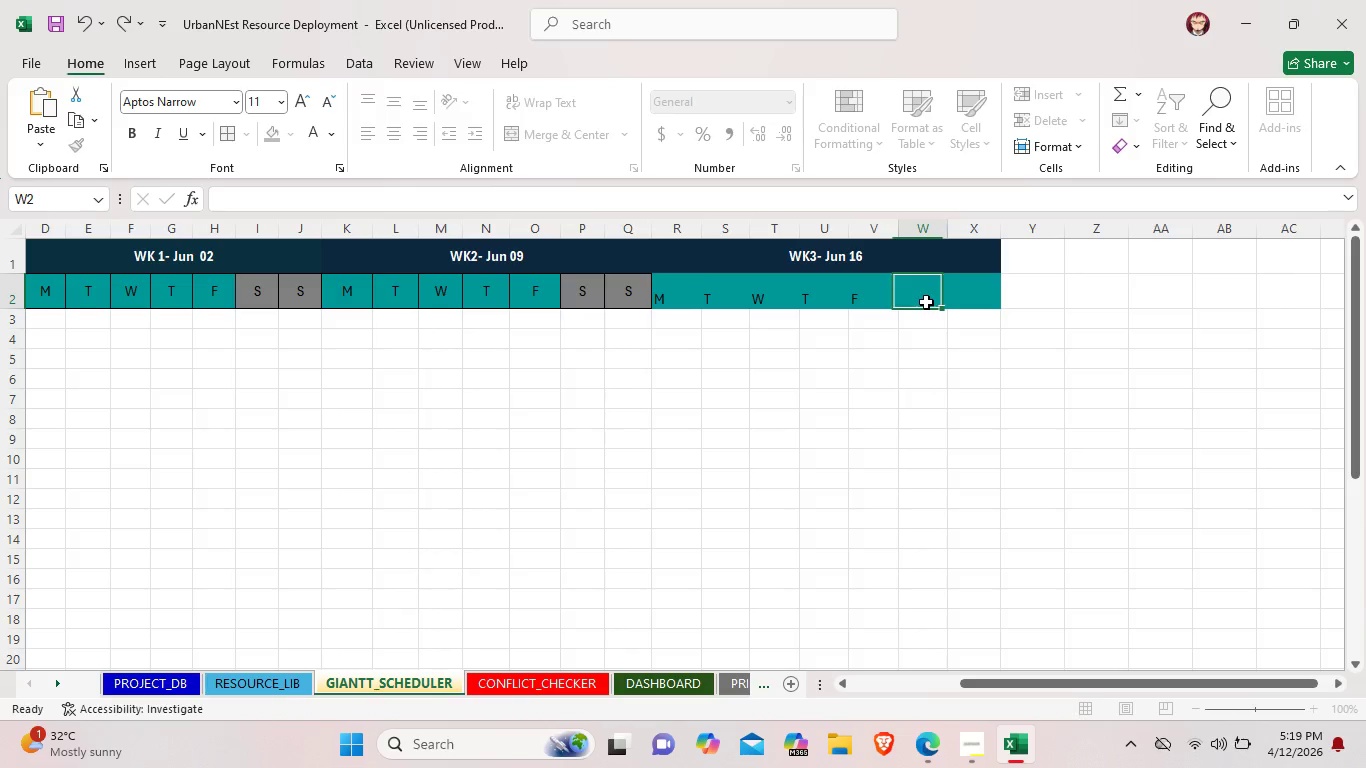 
double_click([926, 302])
 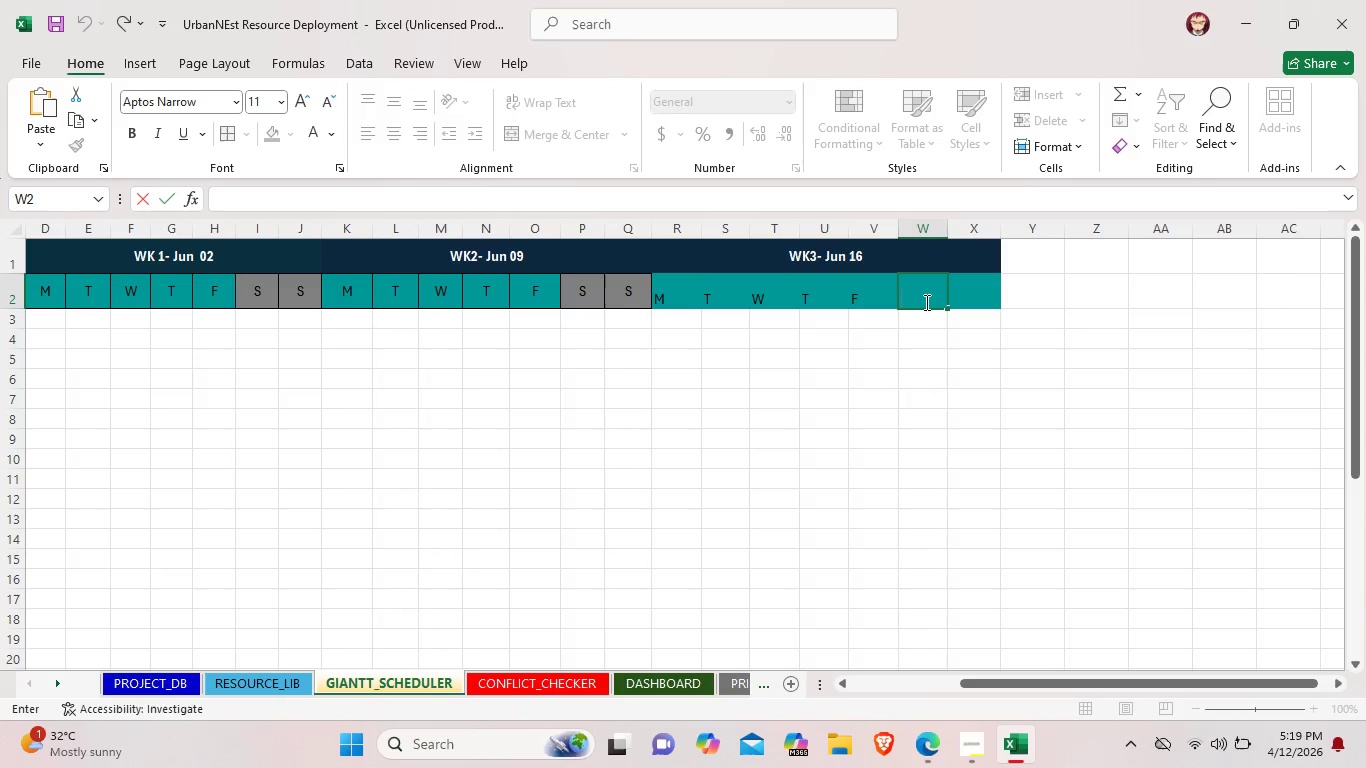 
key(Shift+S)
 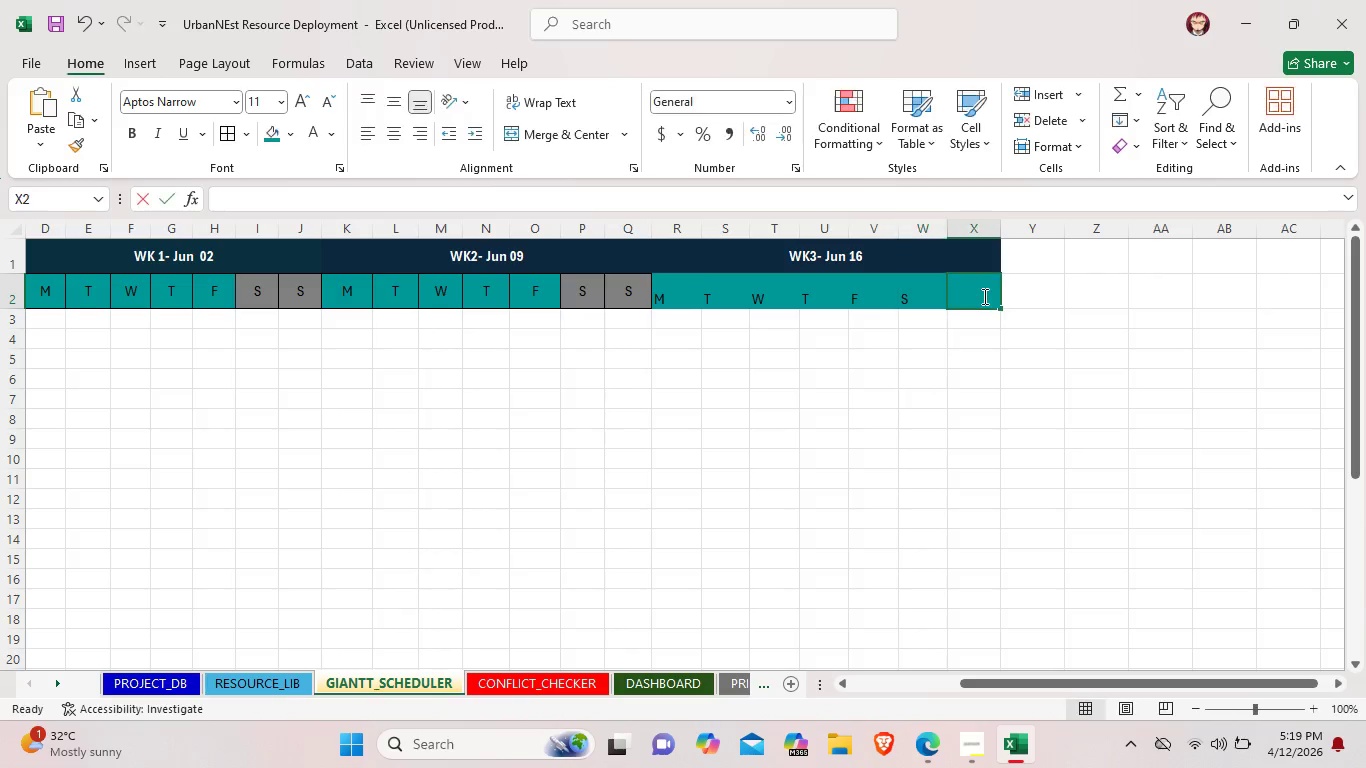 
double_click([983, 296])
 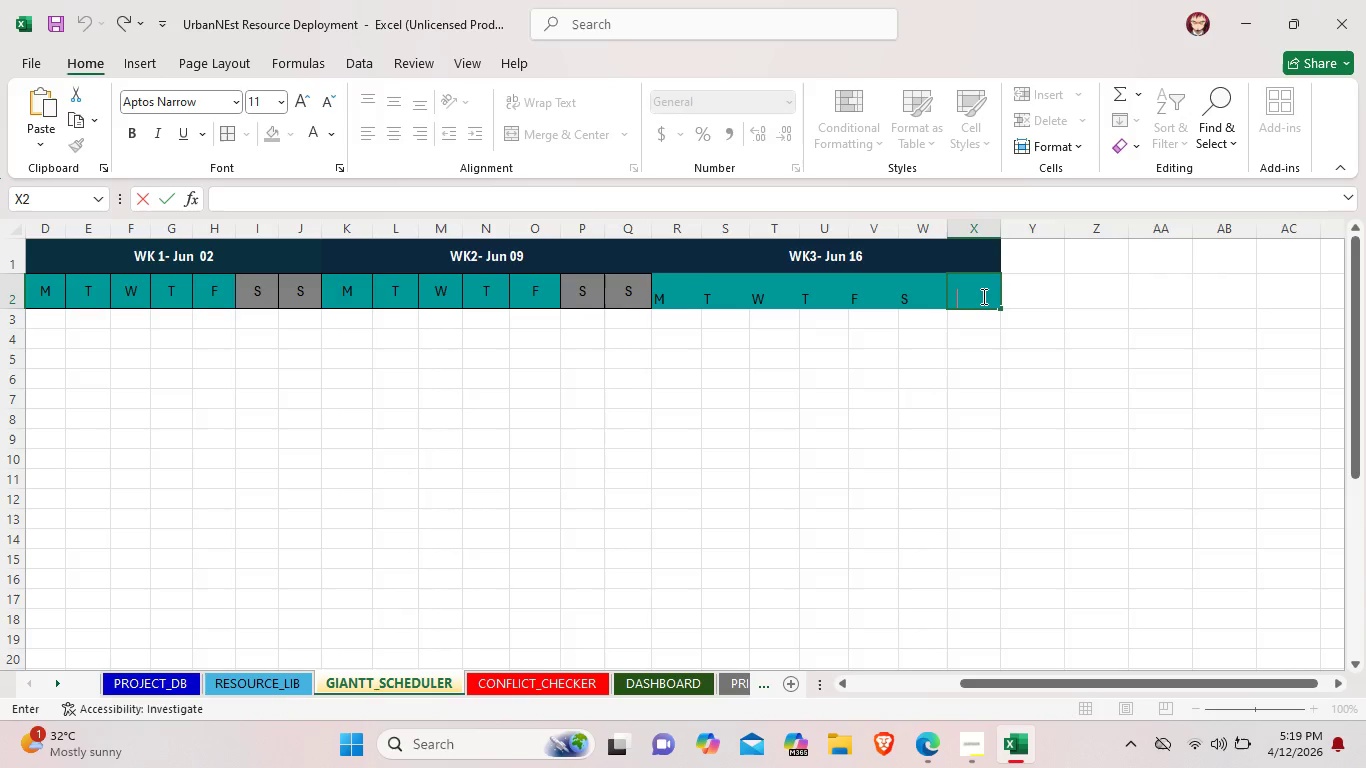 
key(Shift+S)
 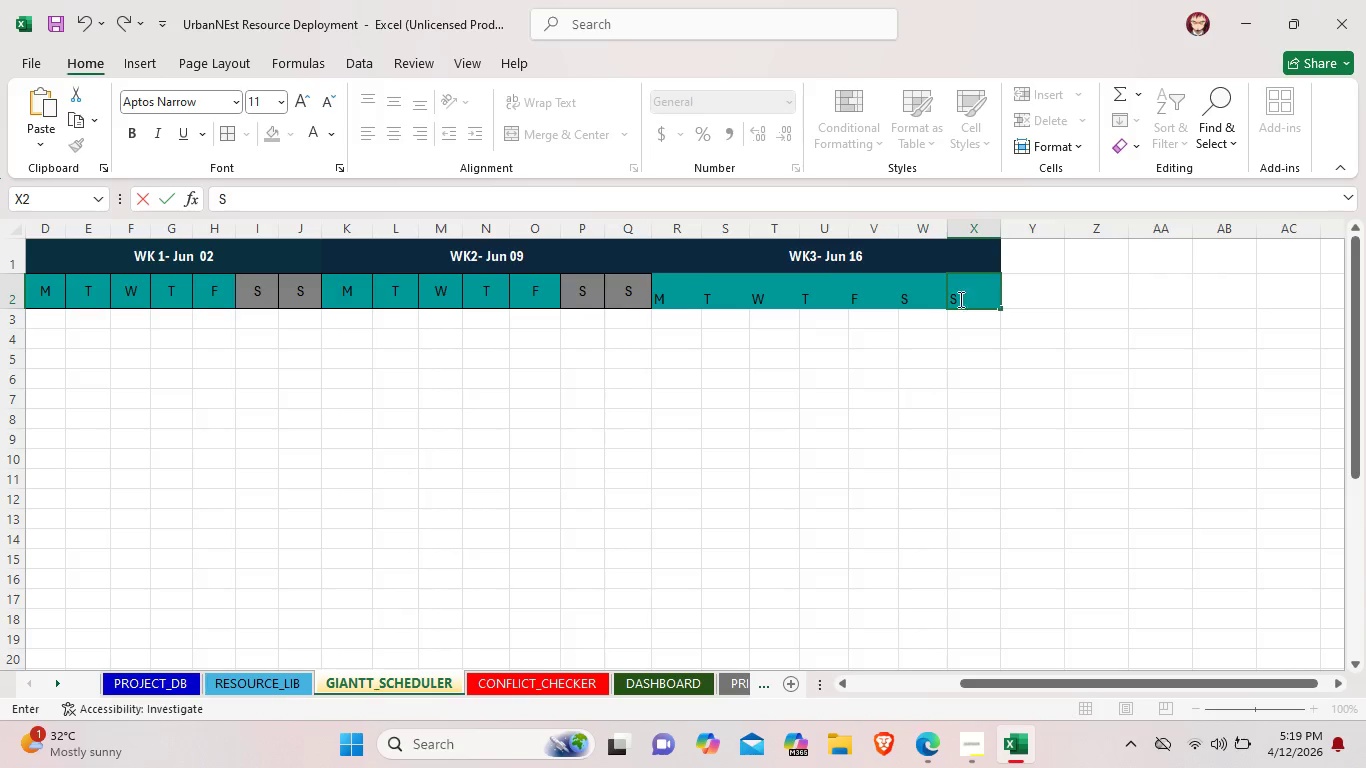 
left_click_drag(start_coordinate=[994, 299], to_coordinate=[666, 290])
 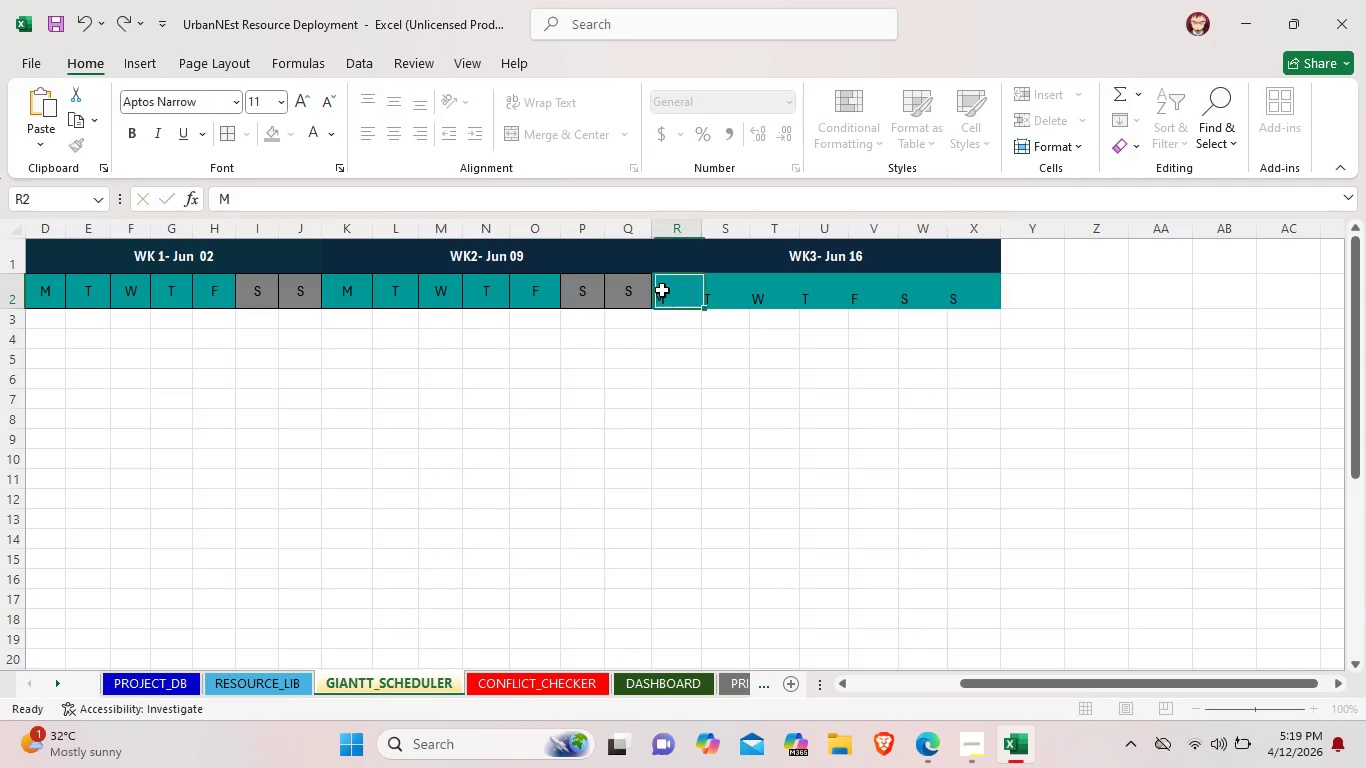 
left_click([662, 290])
 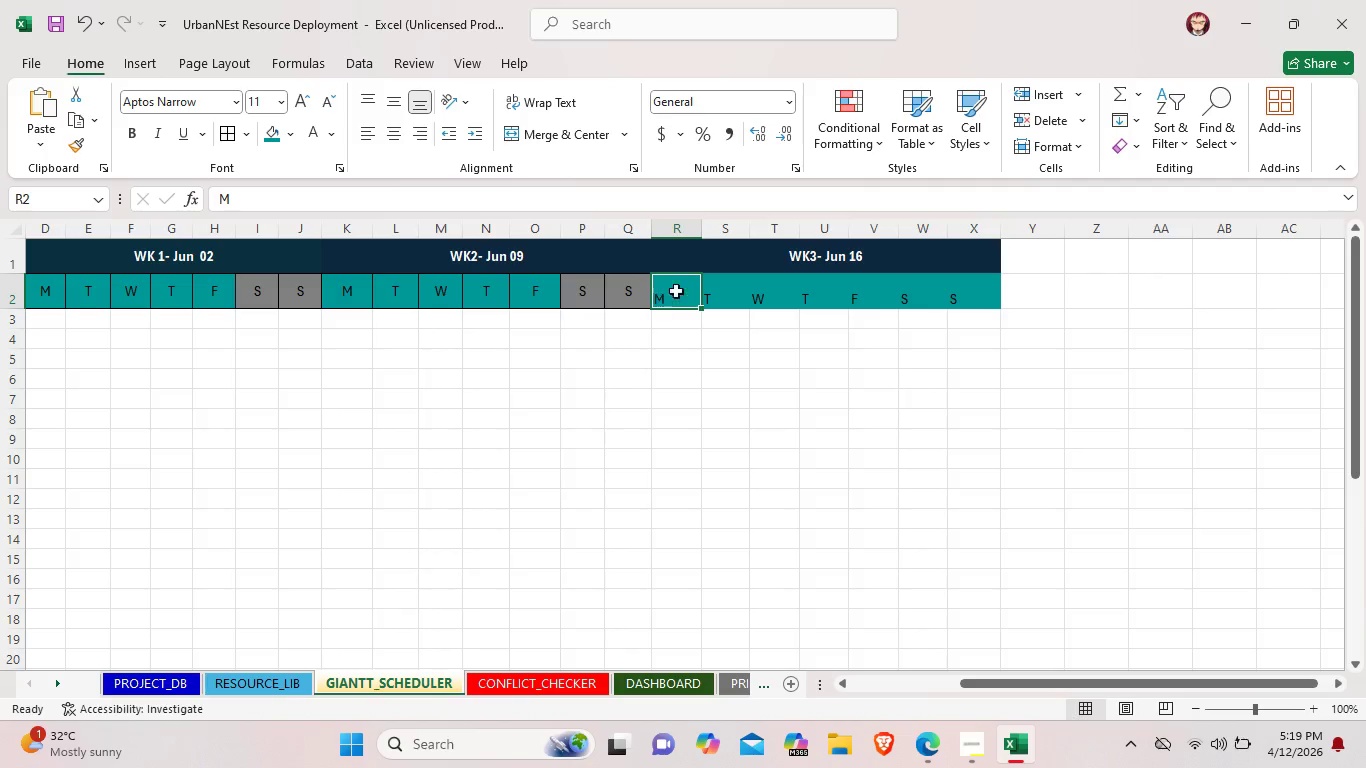 
left_click_drag(start_coordinate=[660, 291], to_coordinate=[962, 304])
 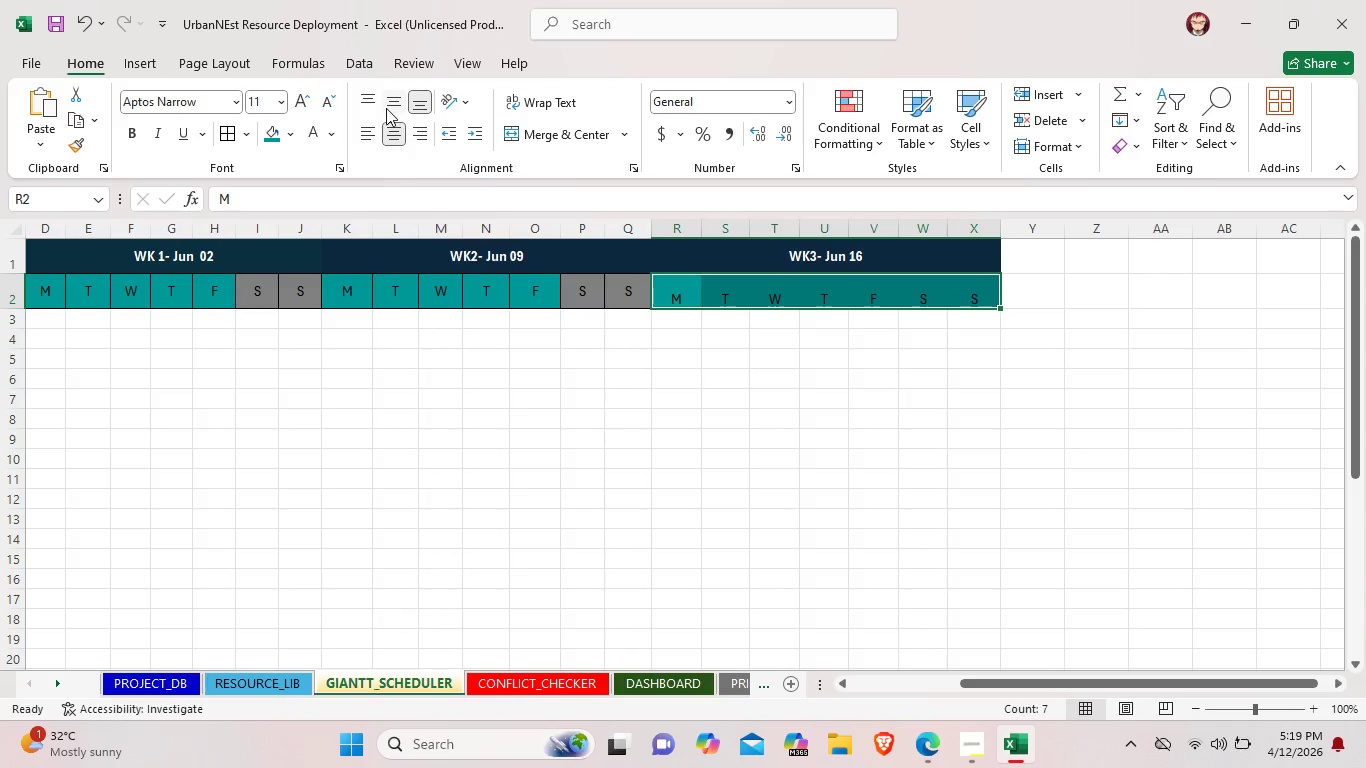 
double_click([386, 108])
 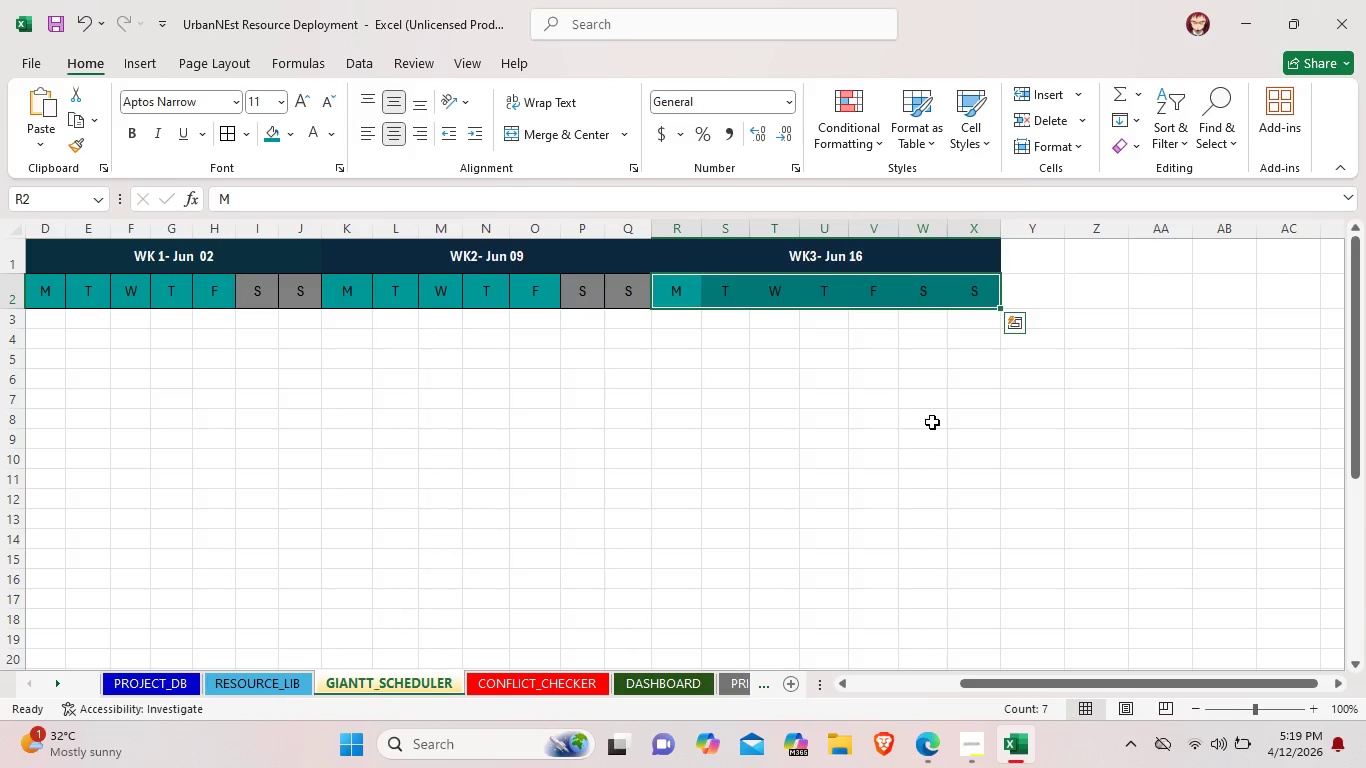 
left_click([962, 432])
 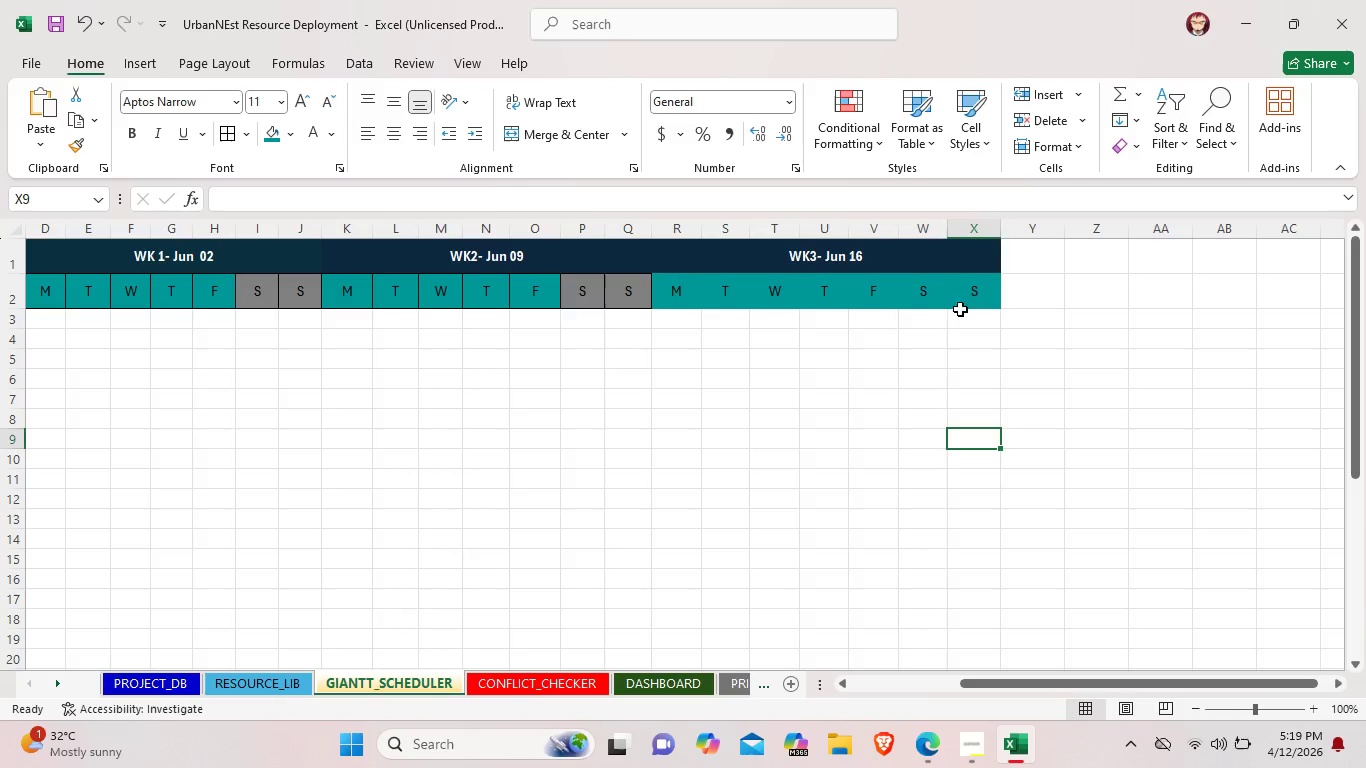 
left_click([927, 290])
 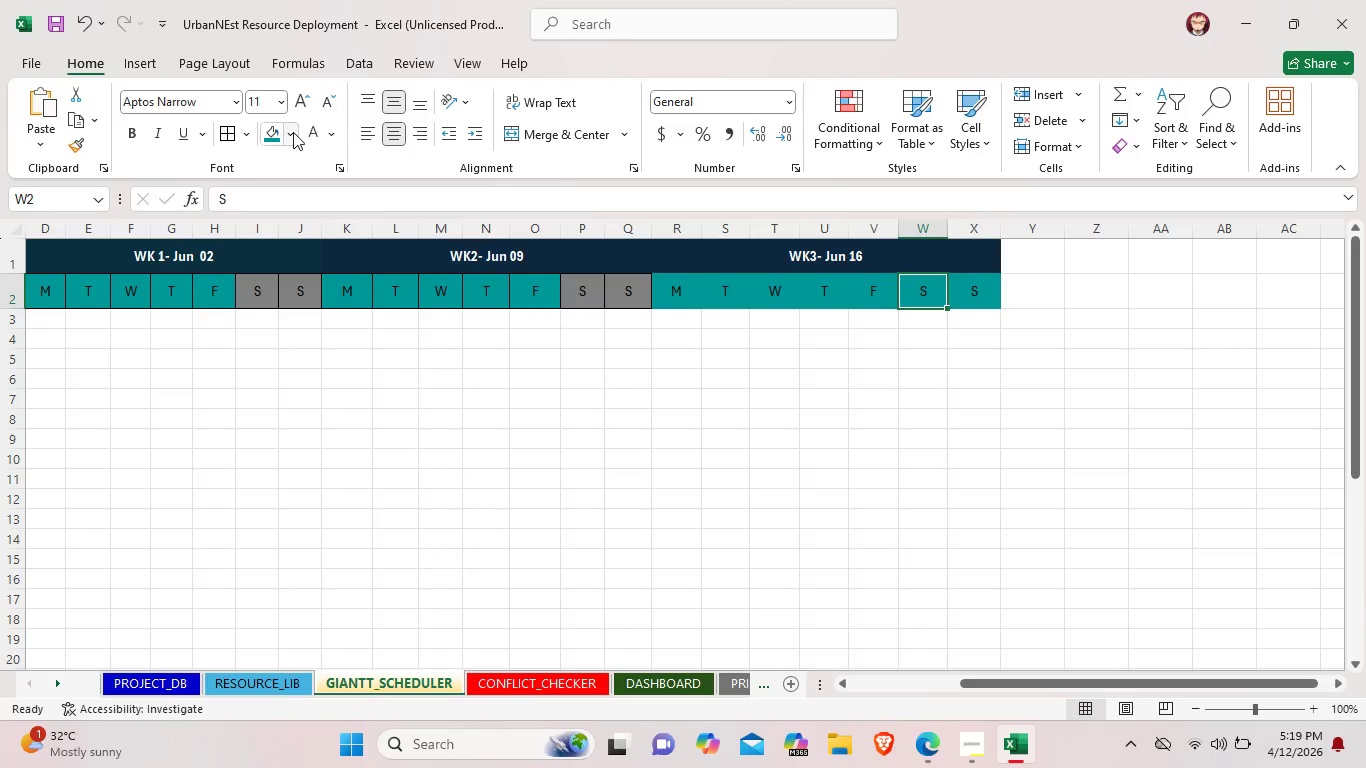 
left_click([290, 132])
 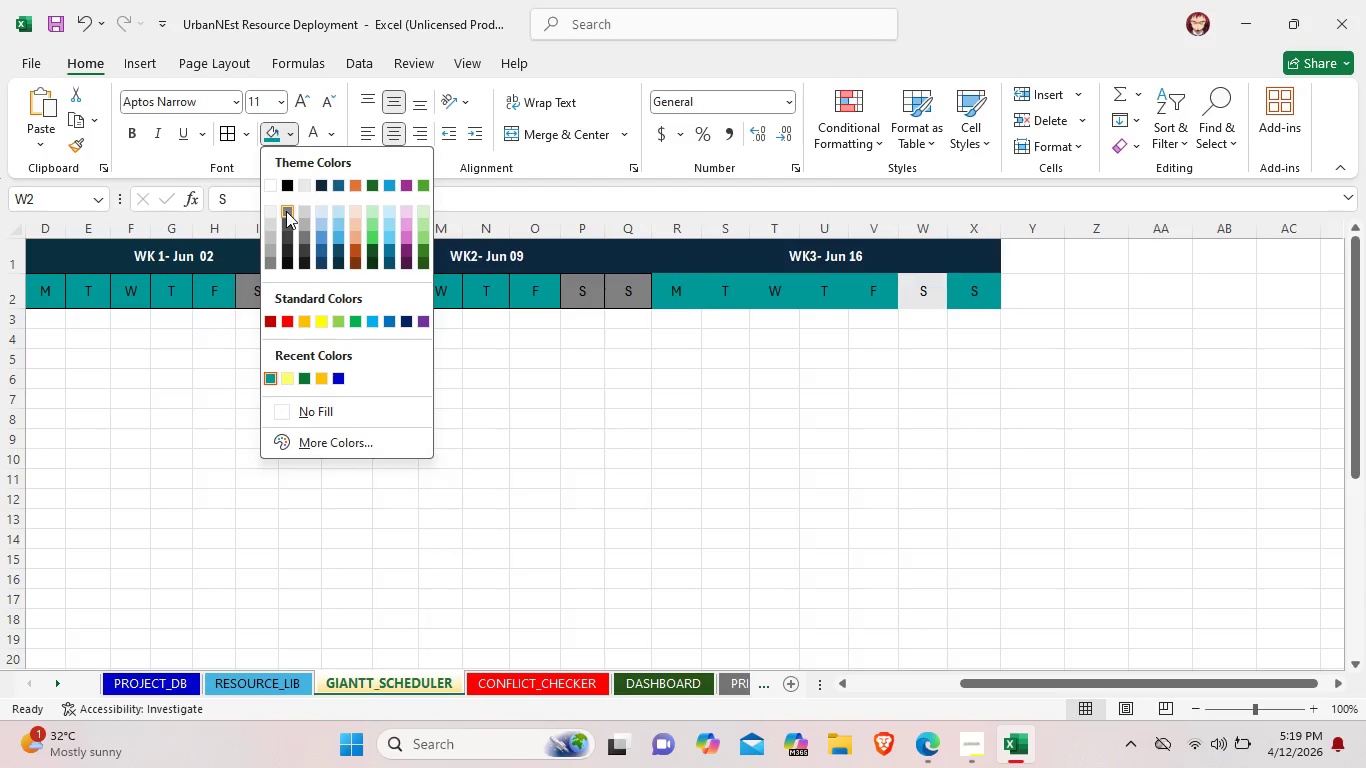 
left_click([286, 211])
 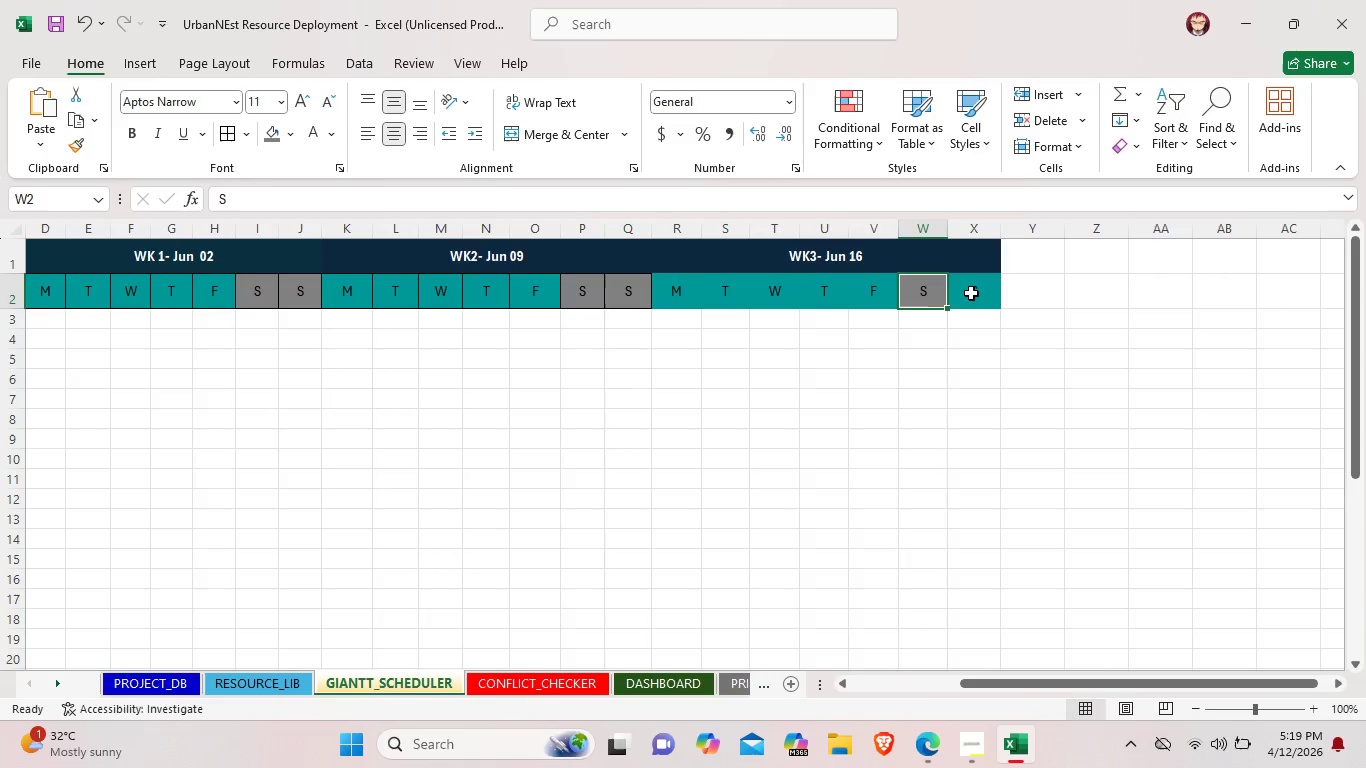 
left_click([972, 291])
 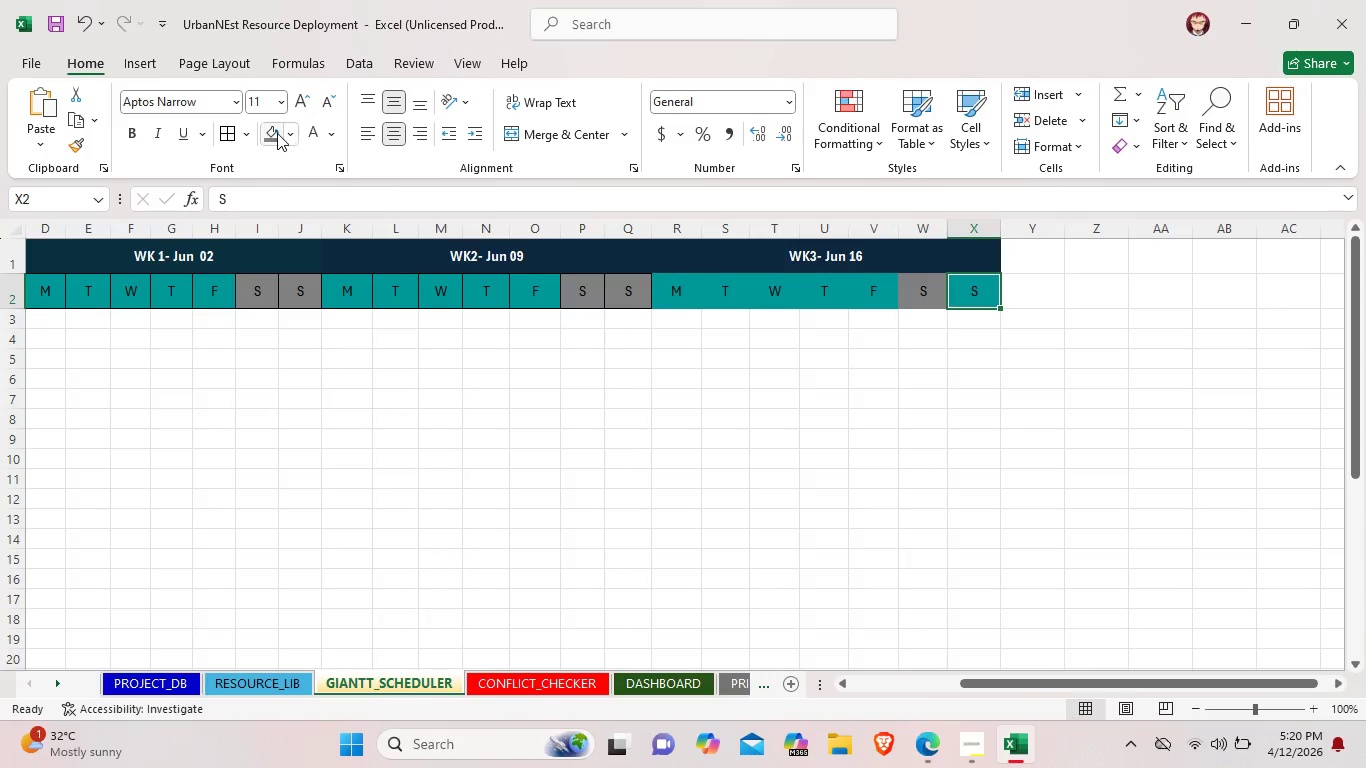 
left_click([277, 133])
 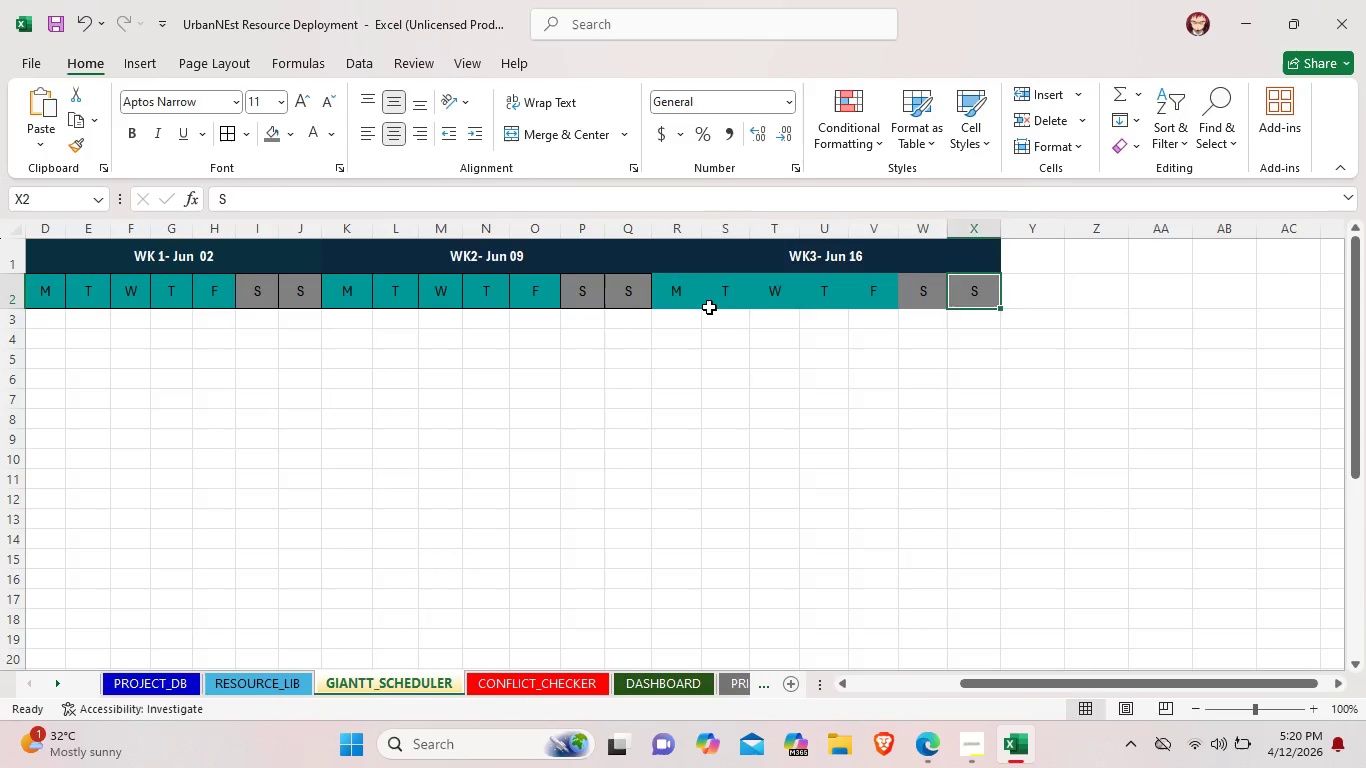 
left_click([709, 307])
 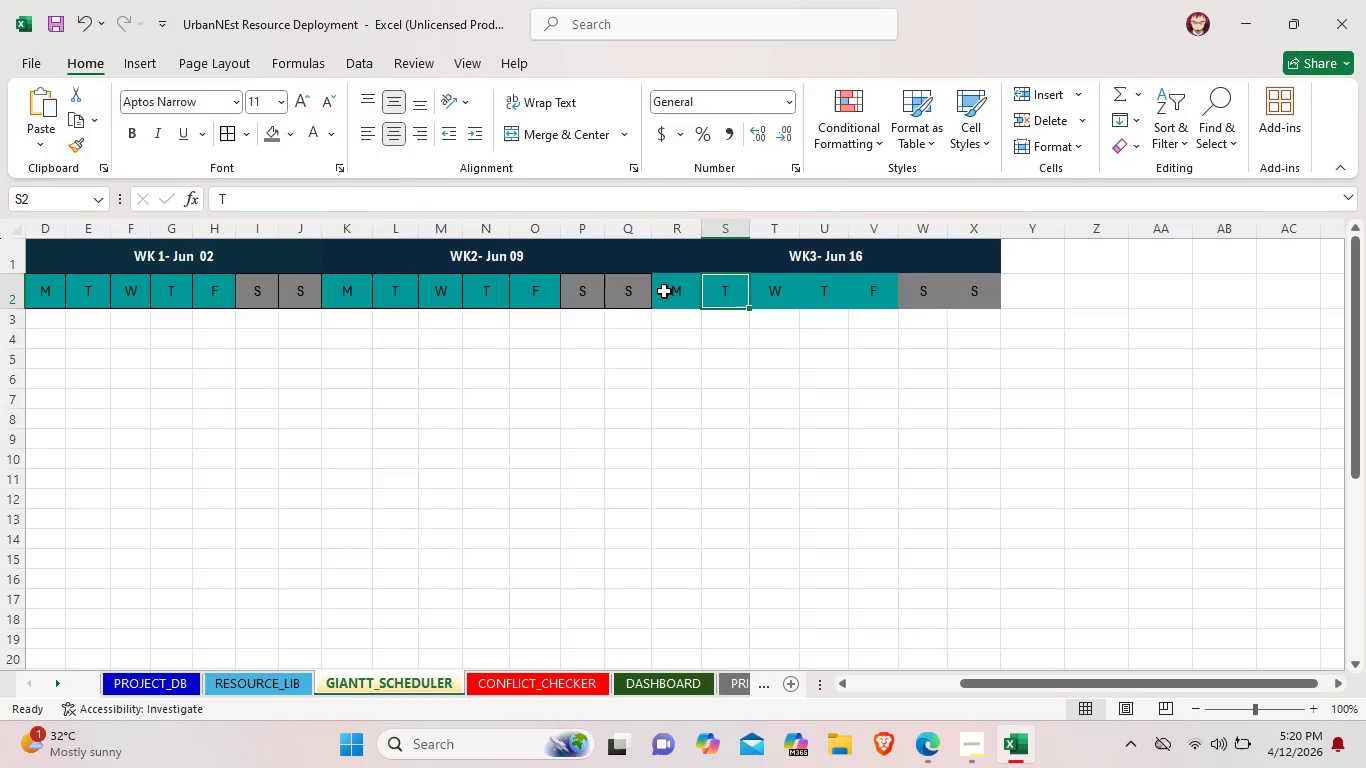 
left_click_drag(start_coordinate=[664, 291], to_coordinate=[978, 303])
 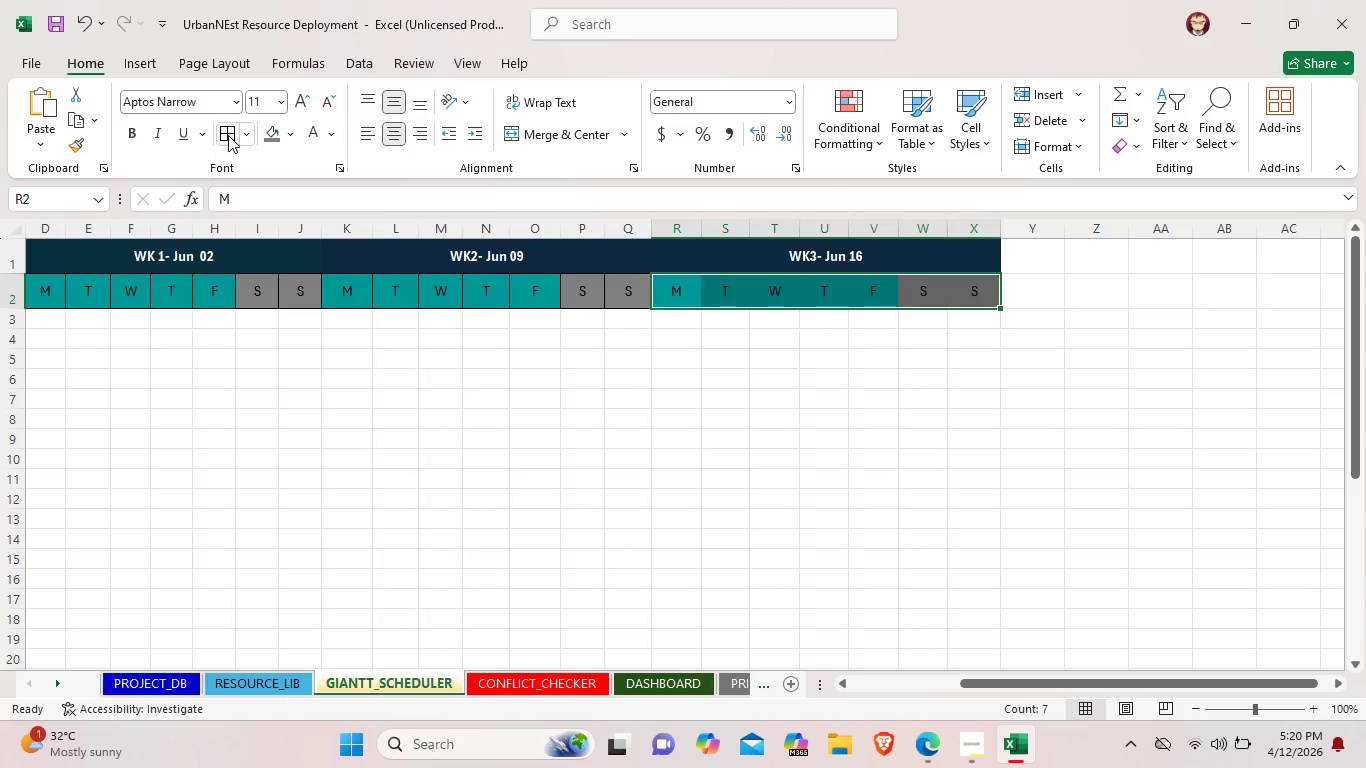 
left_click([228, 135])
 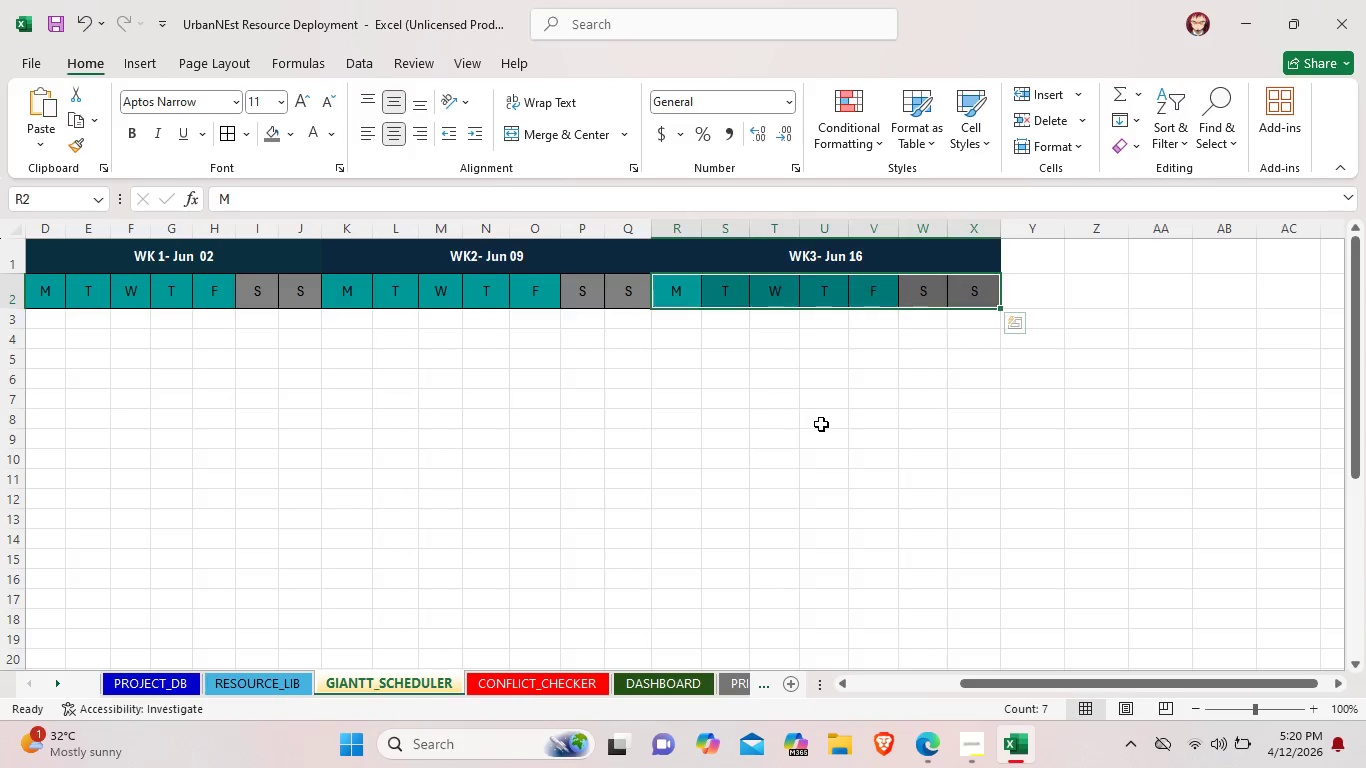 
left_click([821, 424])
 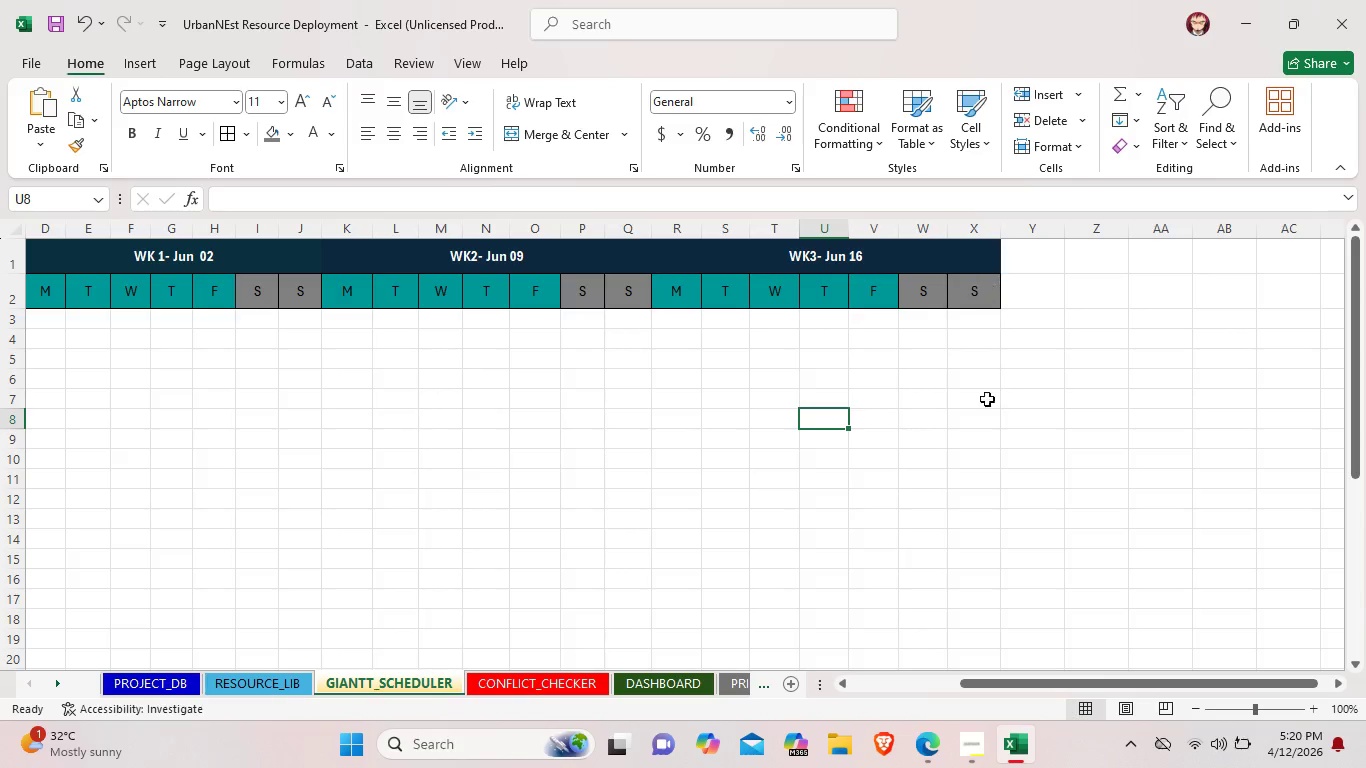 
left_click([972, 735])